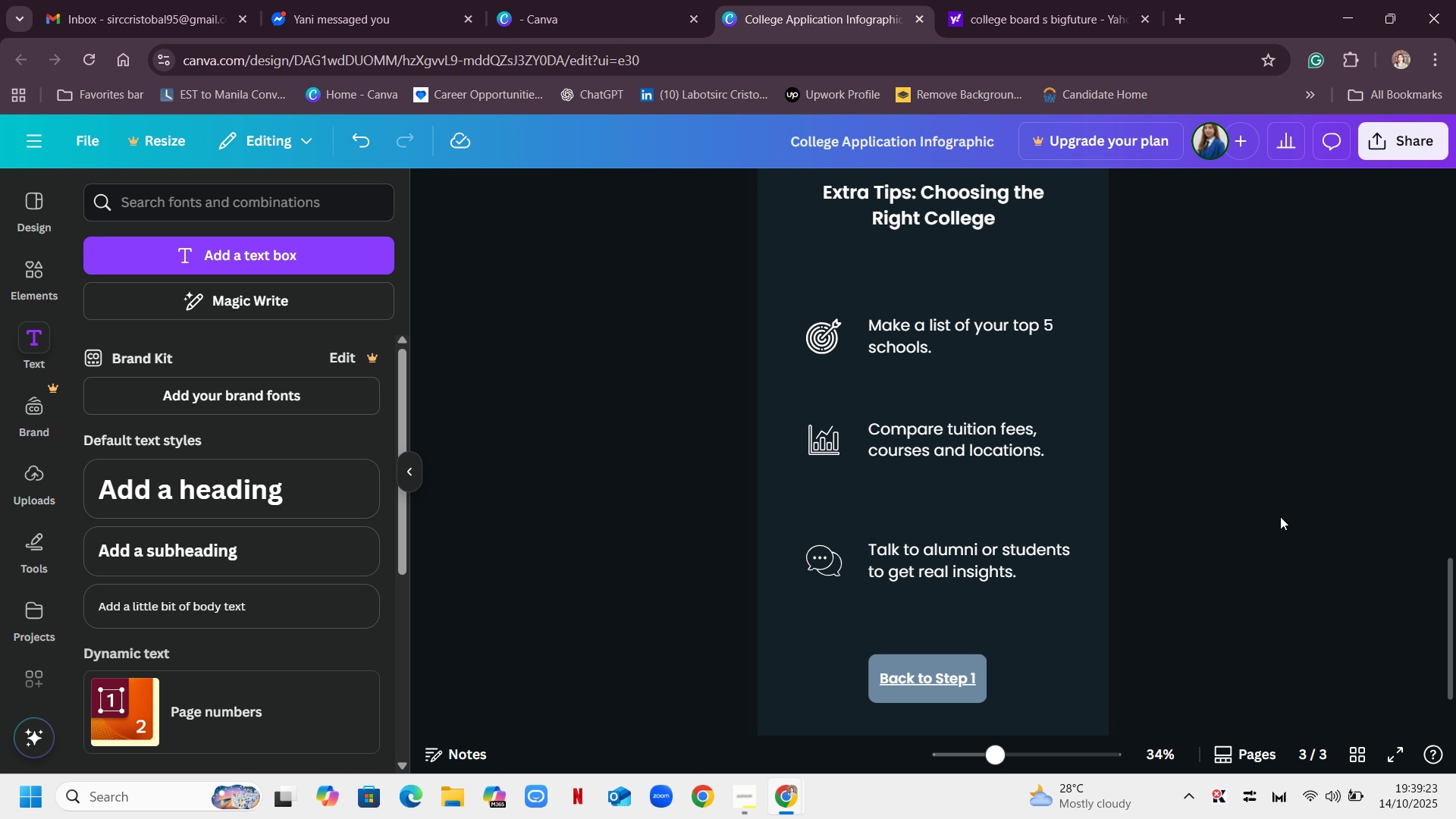 
wait(10.38)
 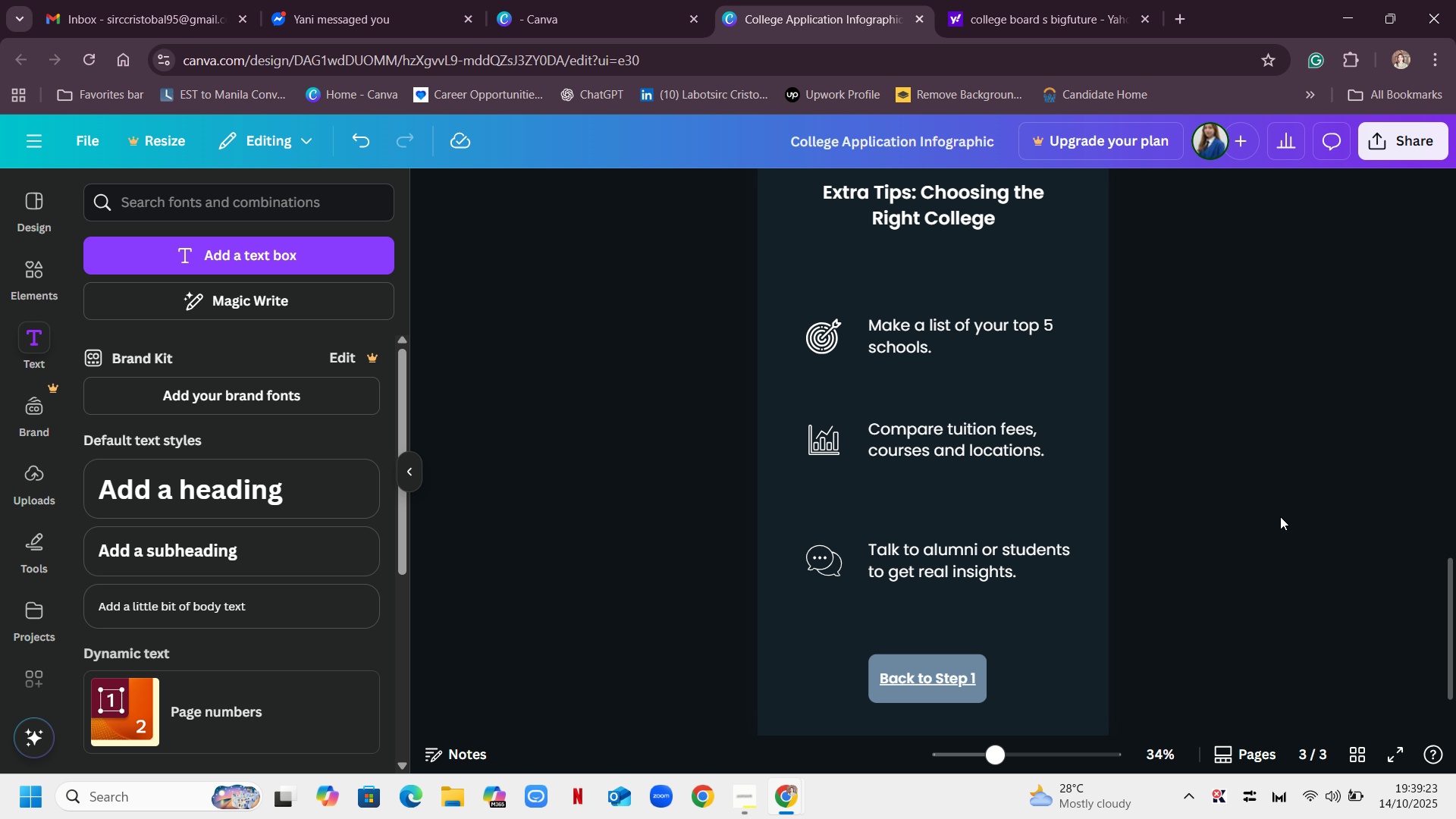 
scroll: coordinate [1342, 433], scroll_direction: up, amount: 4.0
 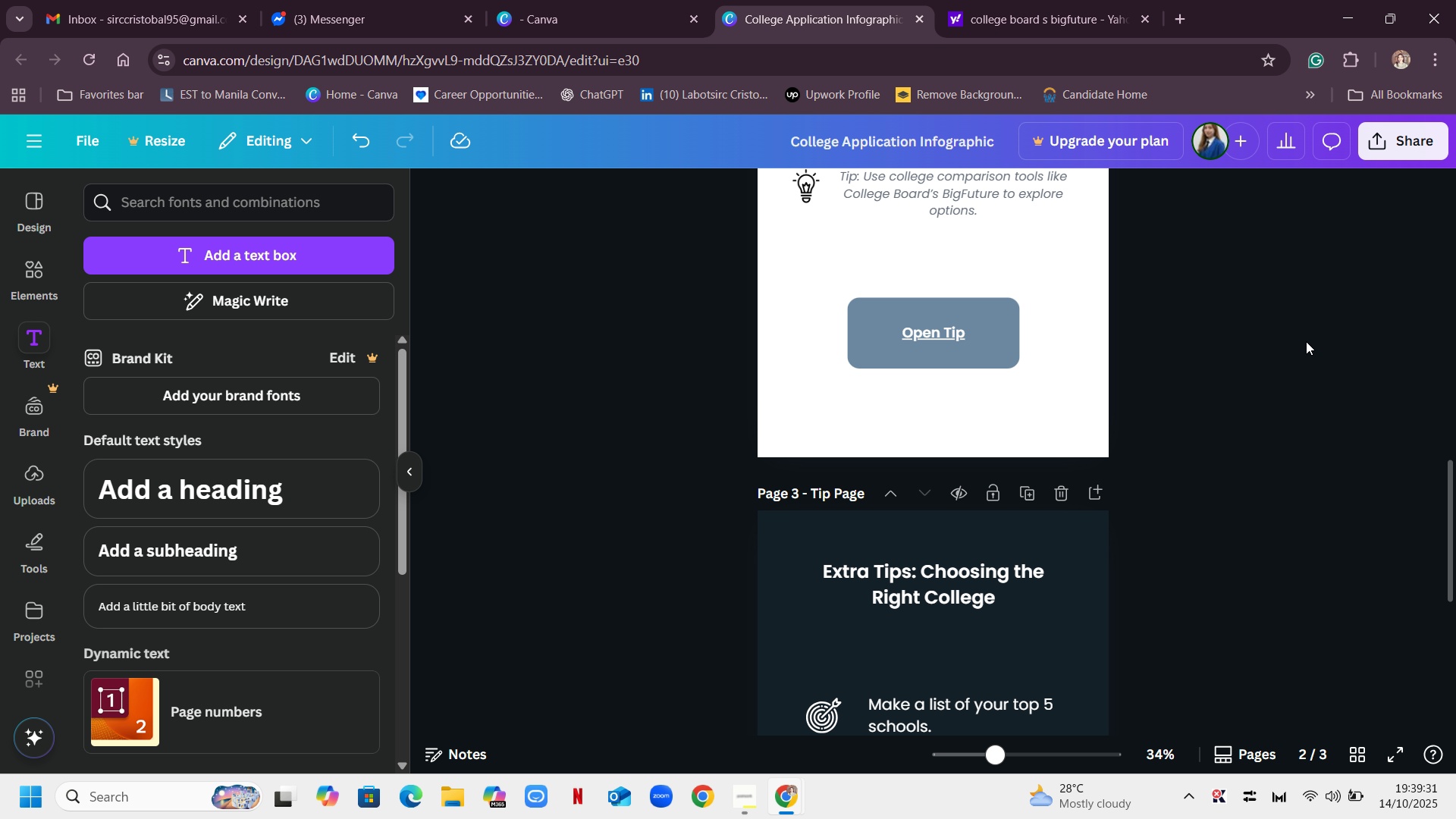 
wait(5.11)
 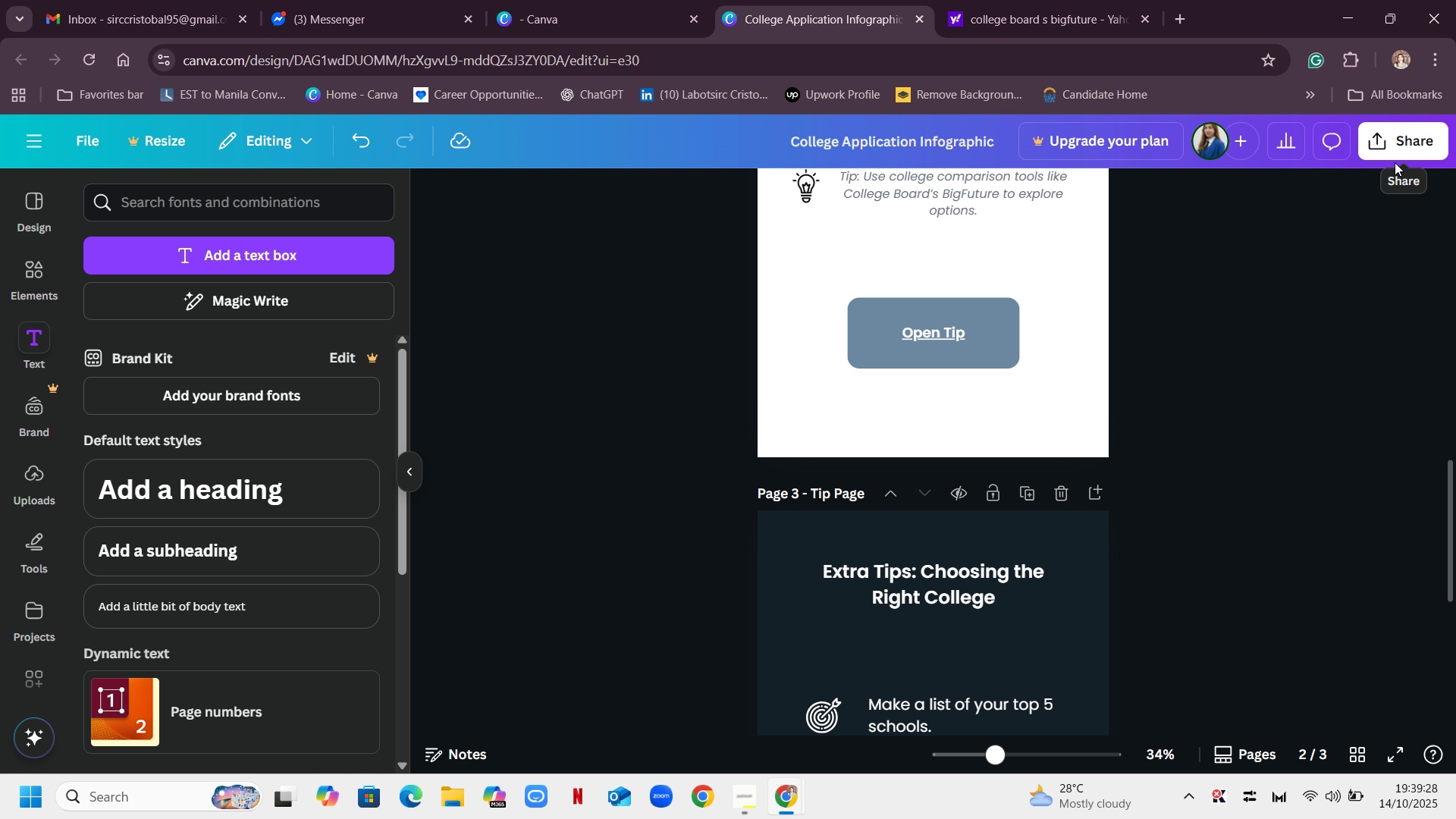 
left_click([1423, 144])
 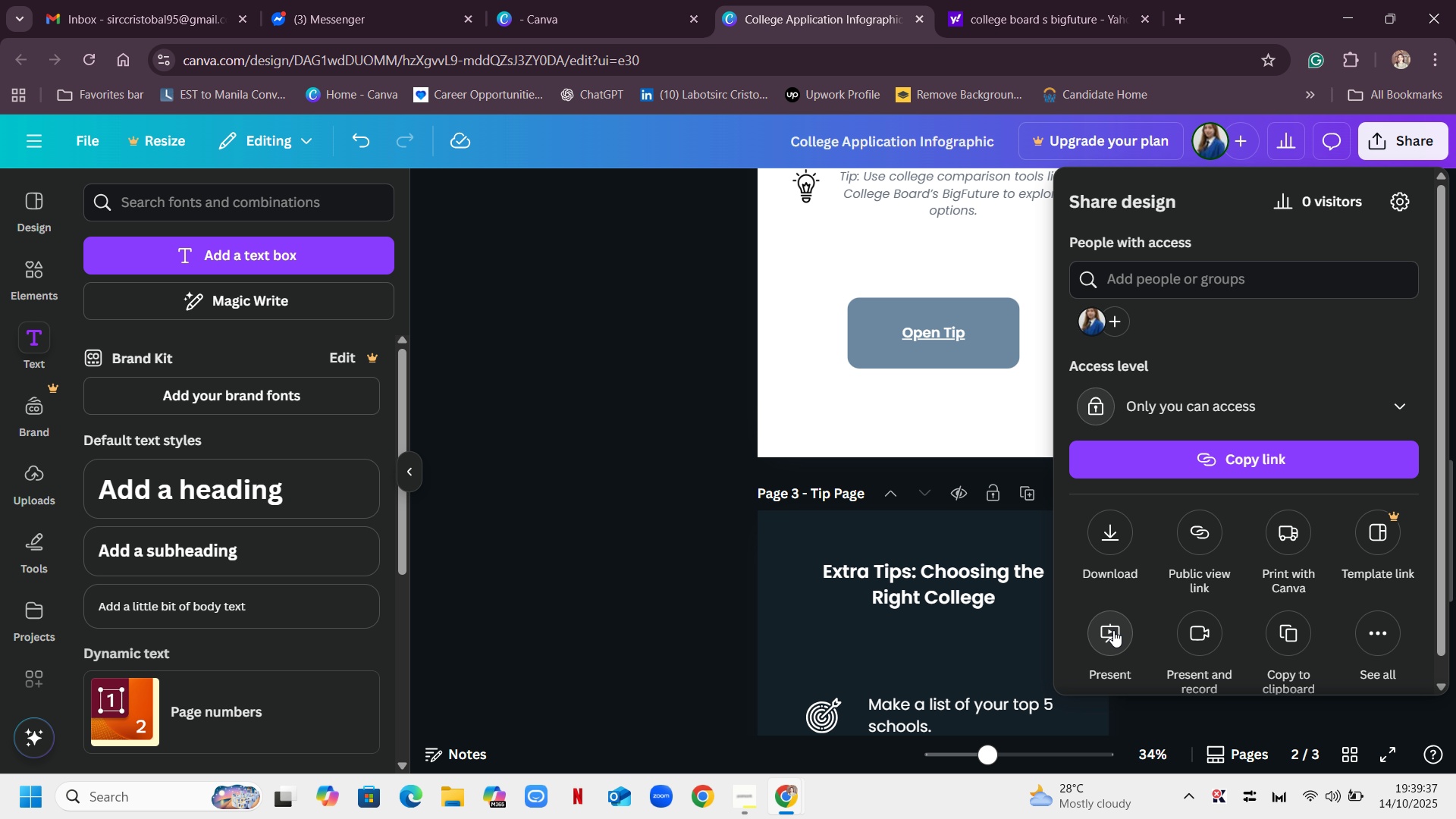 
wait(5.93)
 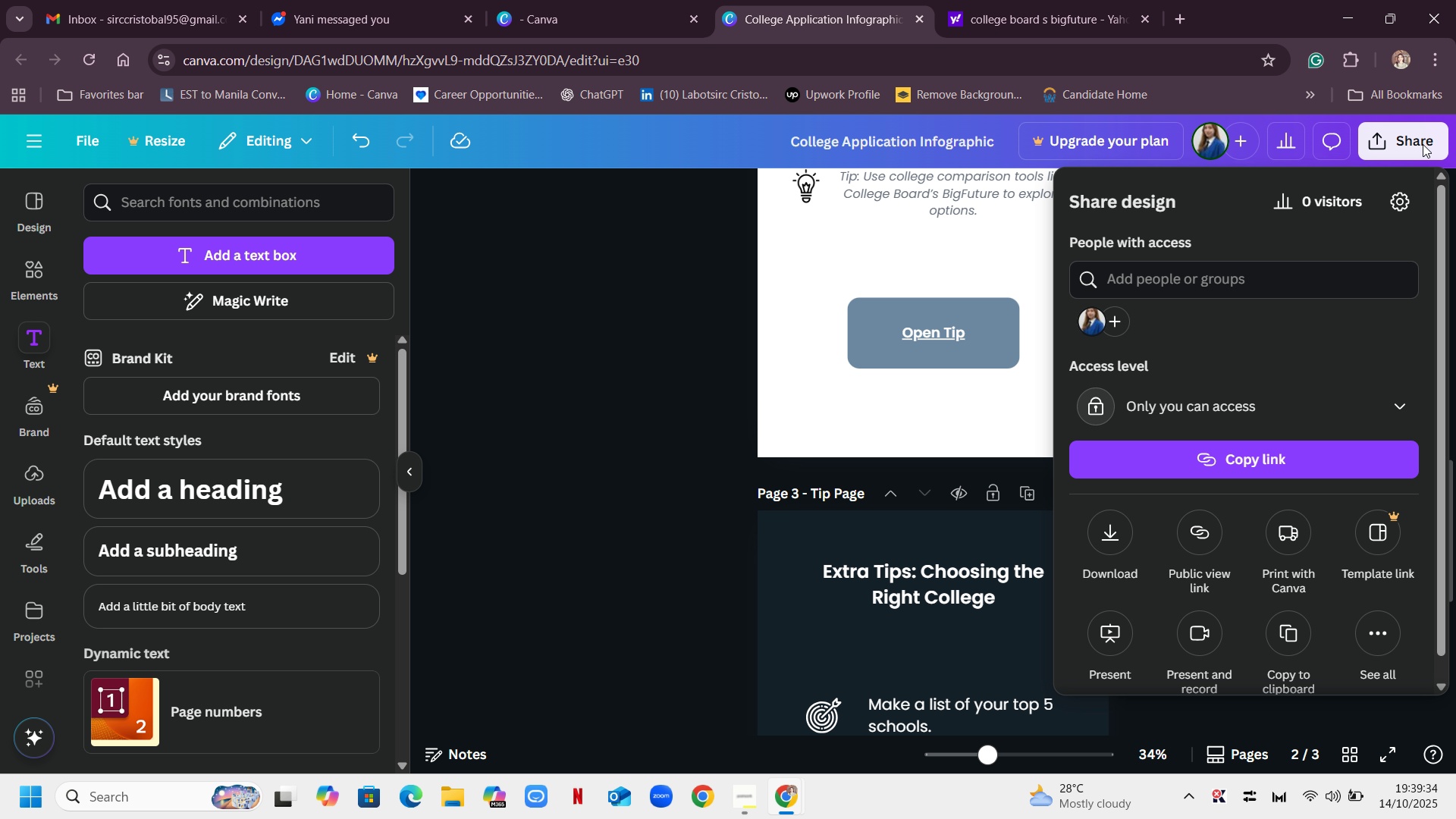 
left_click([1113, 630])
 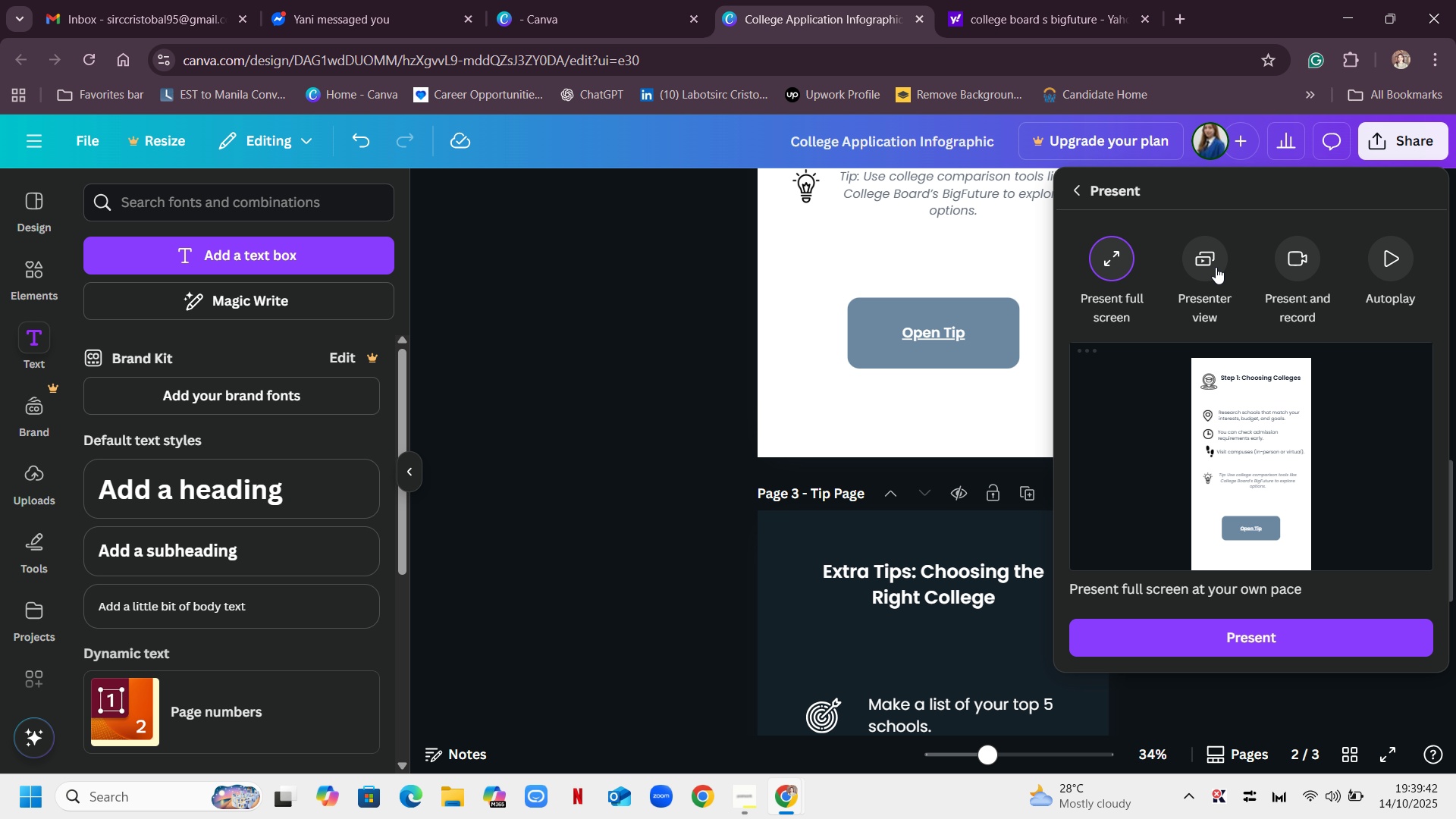 
wait(5.12)
 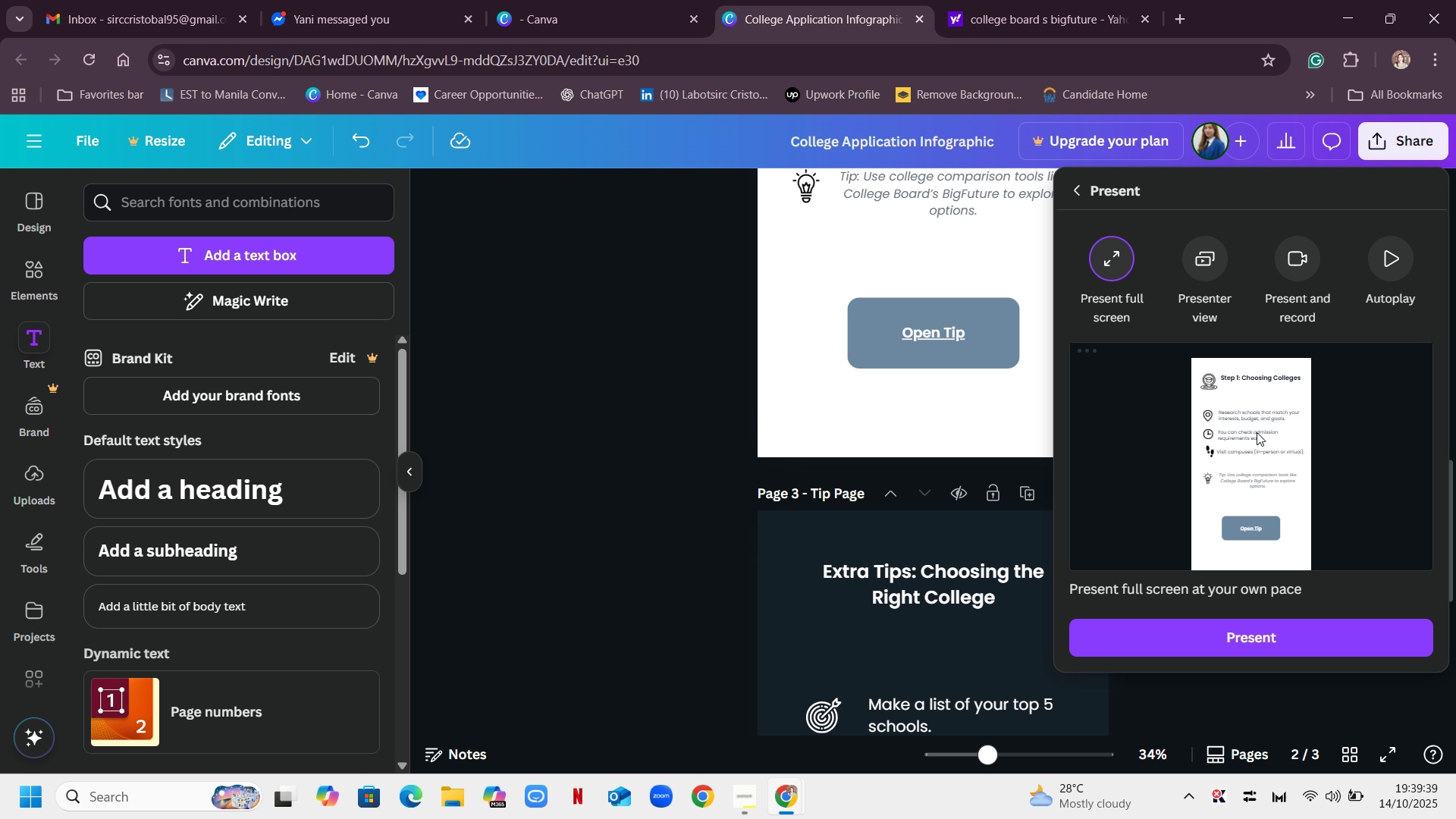 
scroll: coordinate [1273, 582], scroll_direction: down, amount: 2.0
 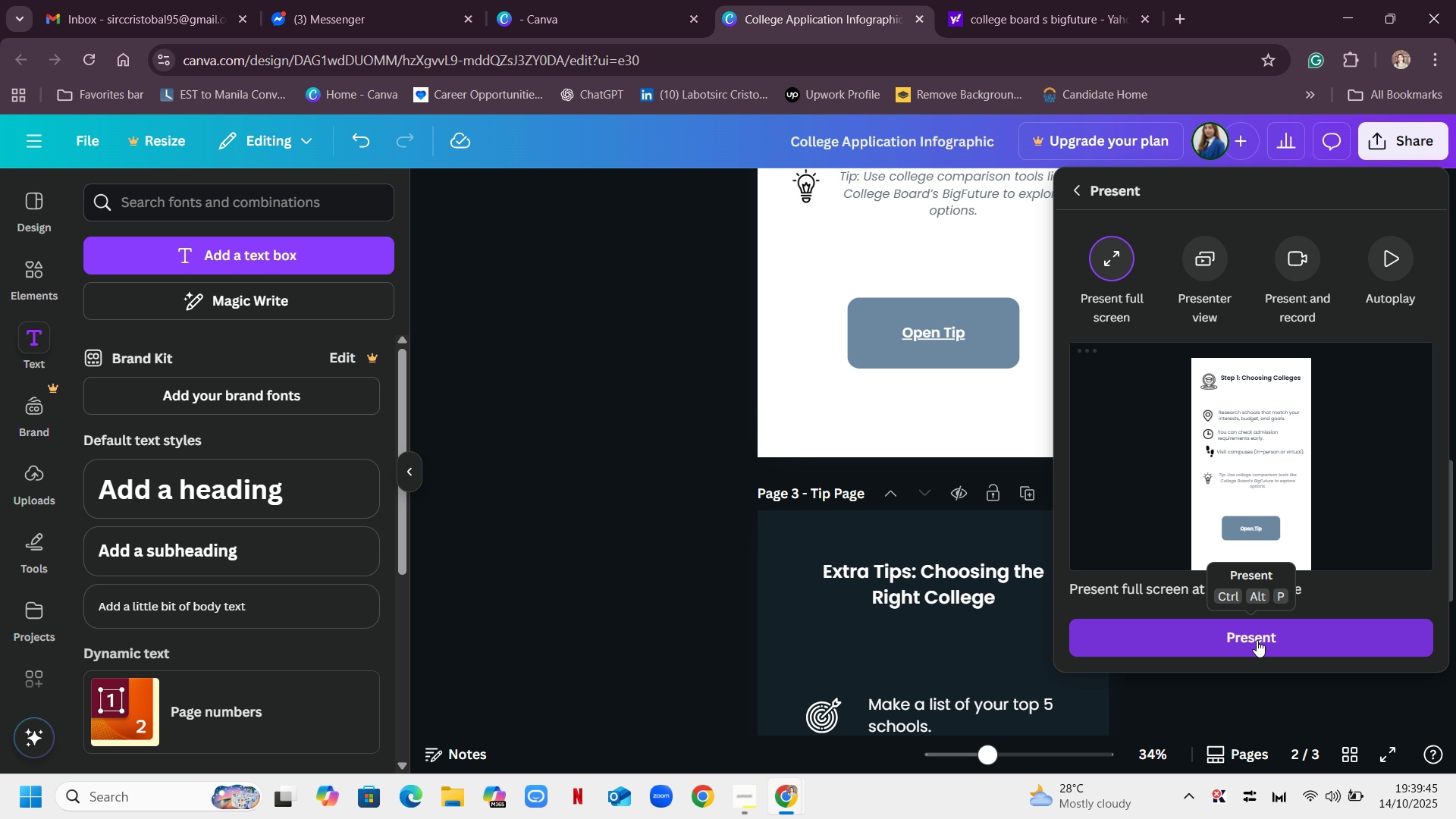 
left_click([1257, 640])
 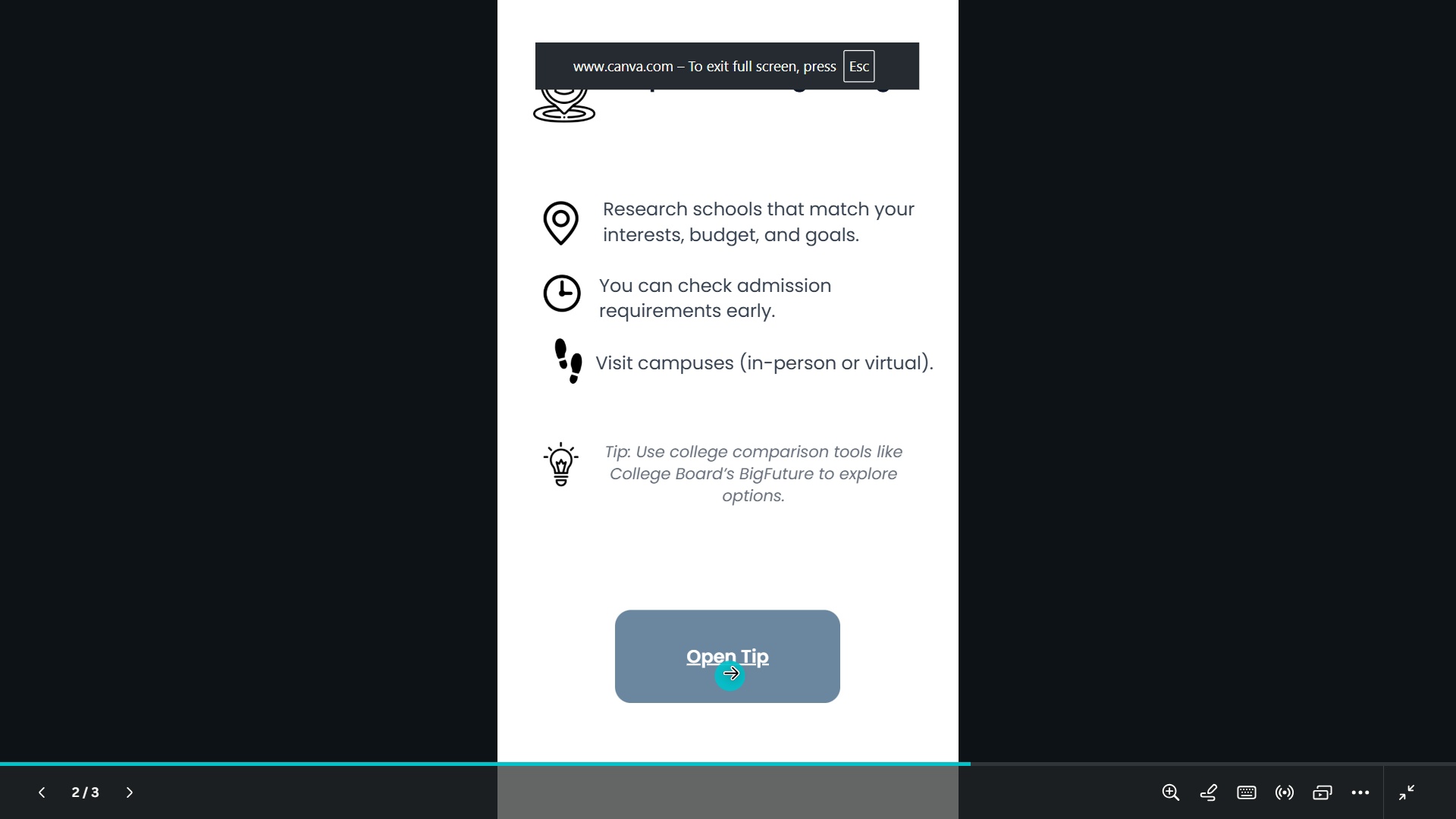 
left_click([731, 659])
 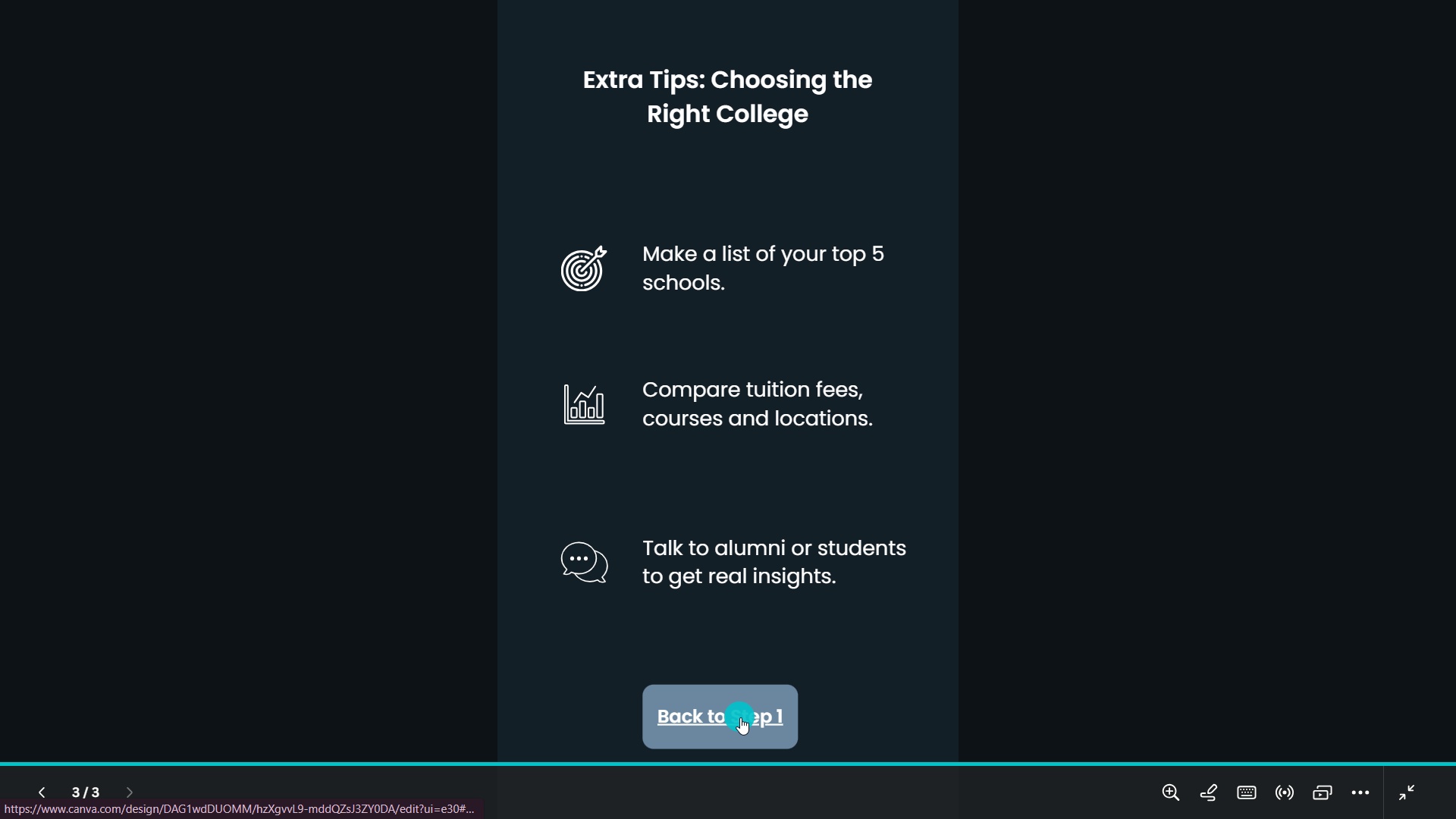 
left_click([740, 717])
 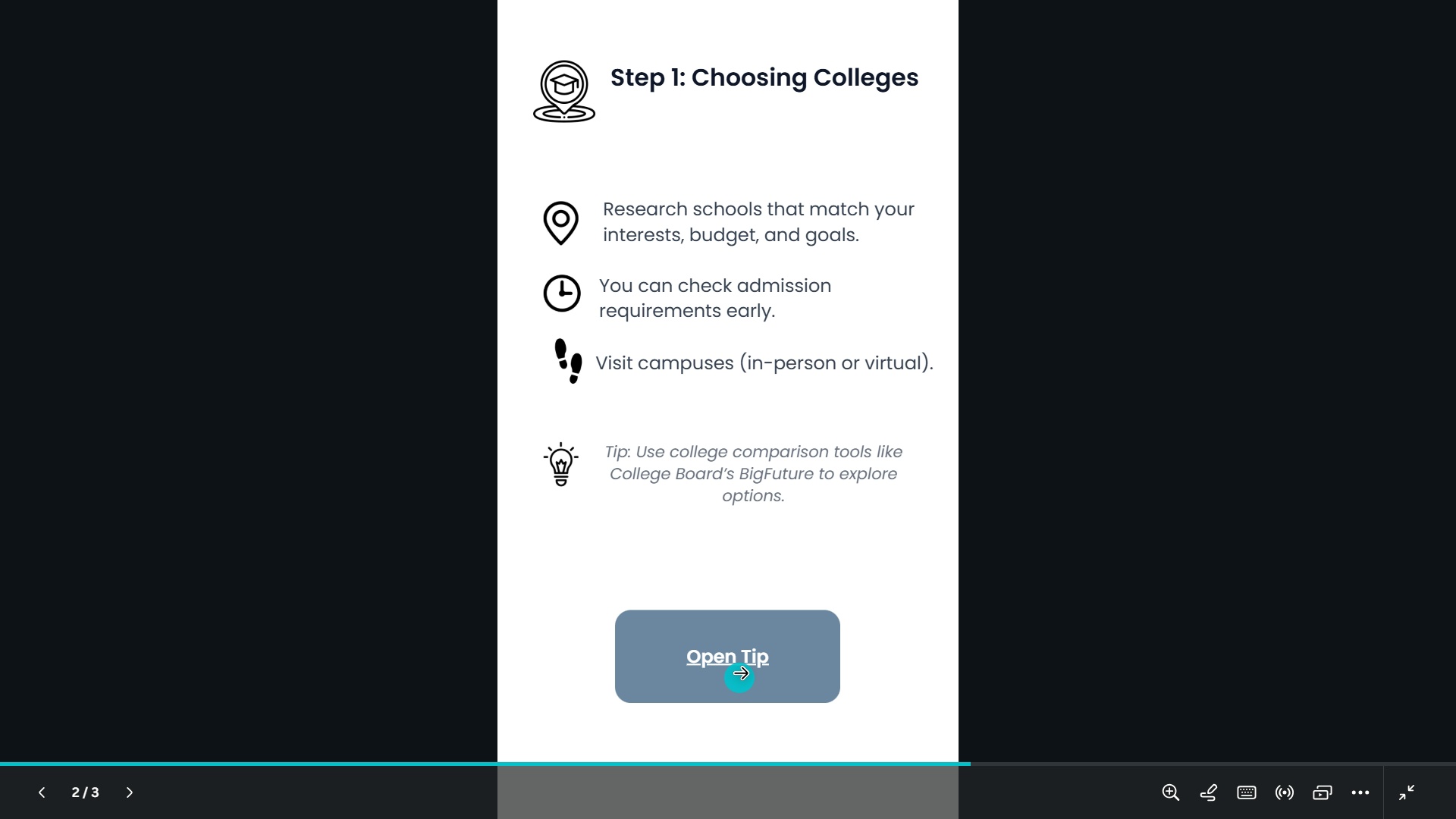 
left_click([740, 657])
 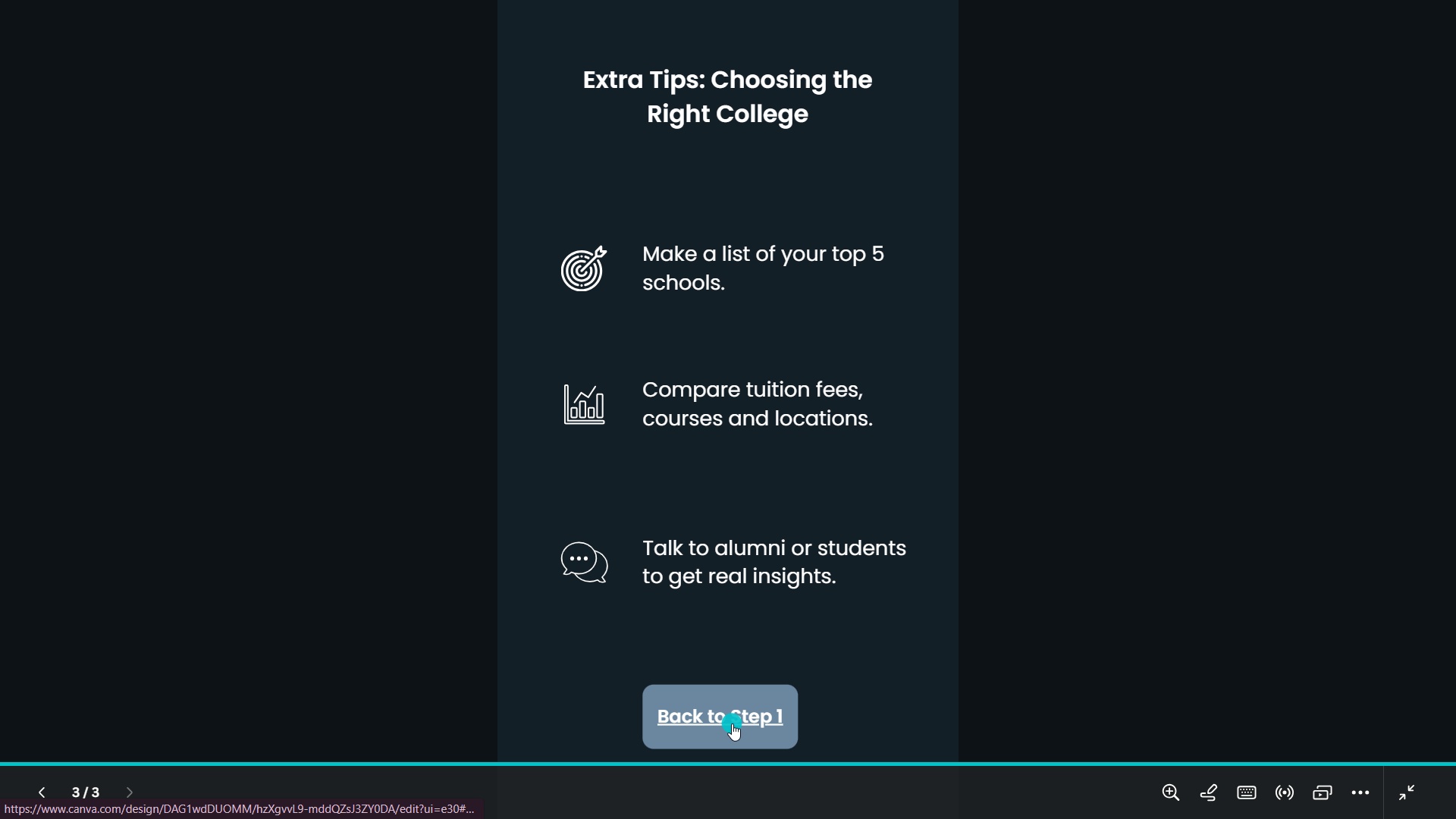 
left_click([732, 723])
 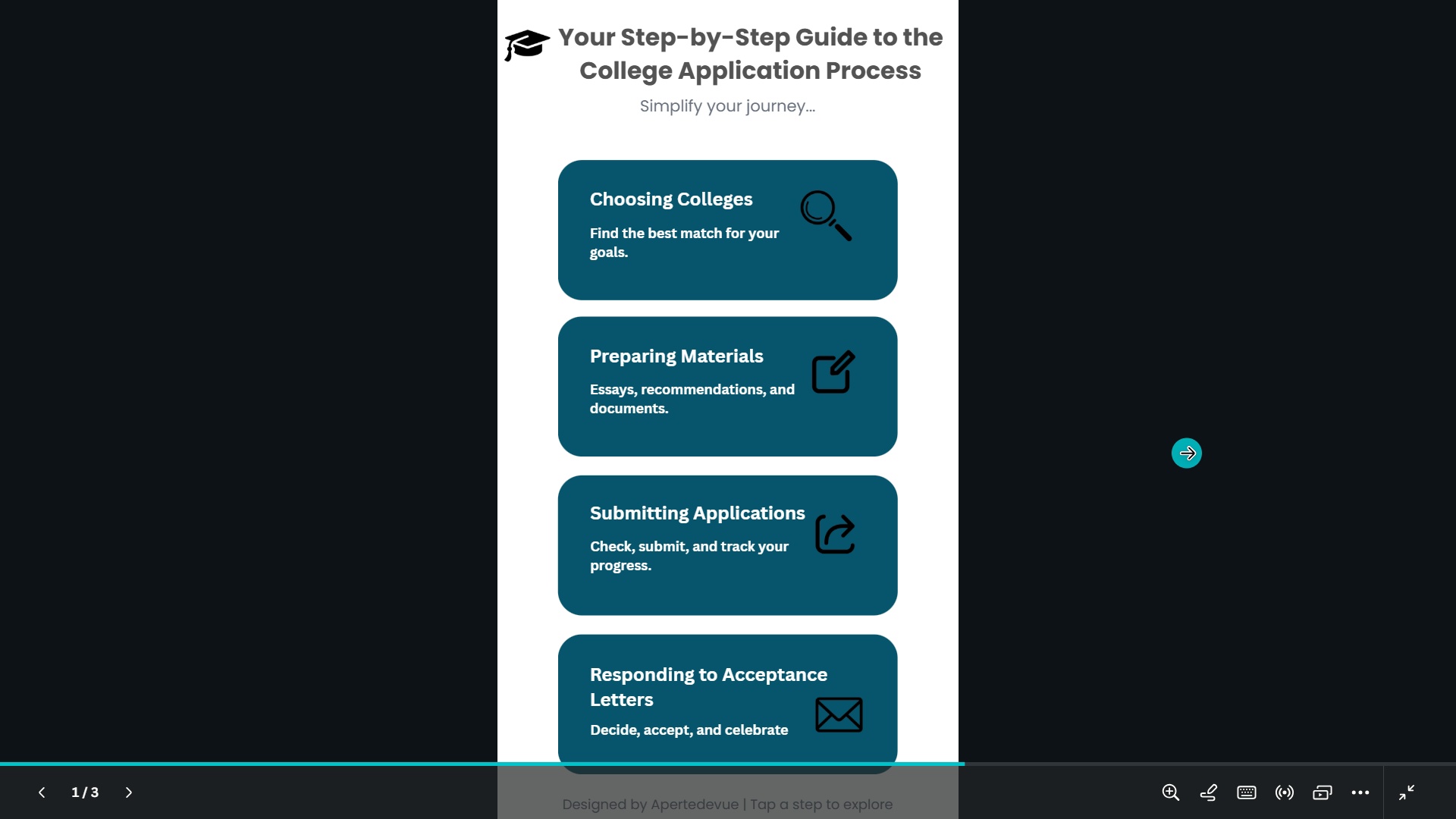 
key(ArrowLeft)
 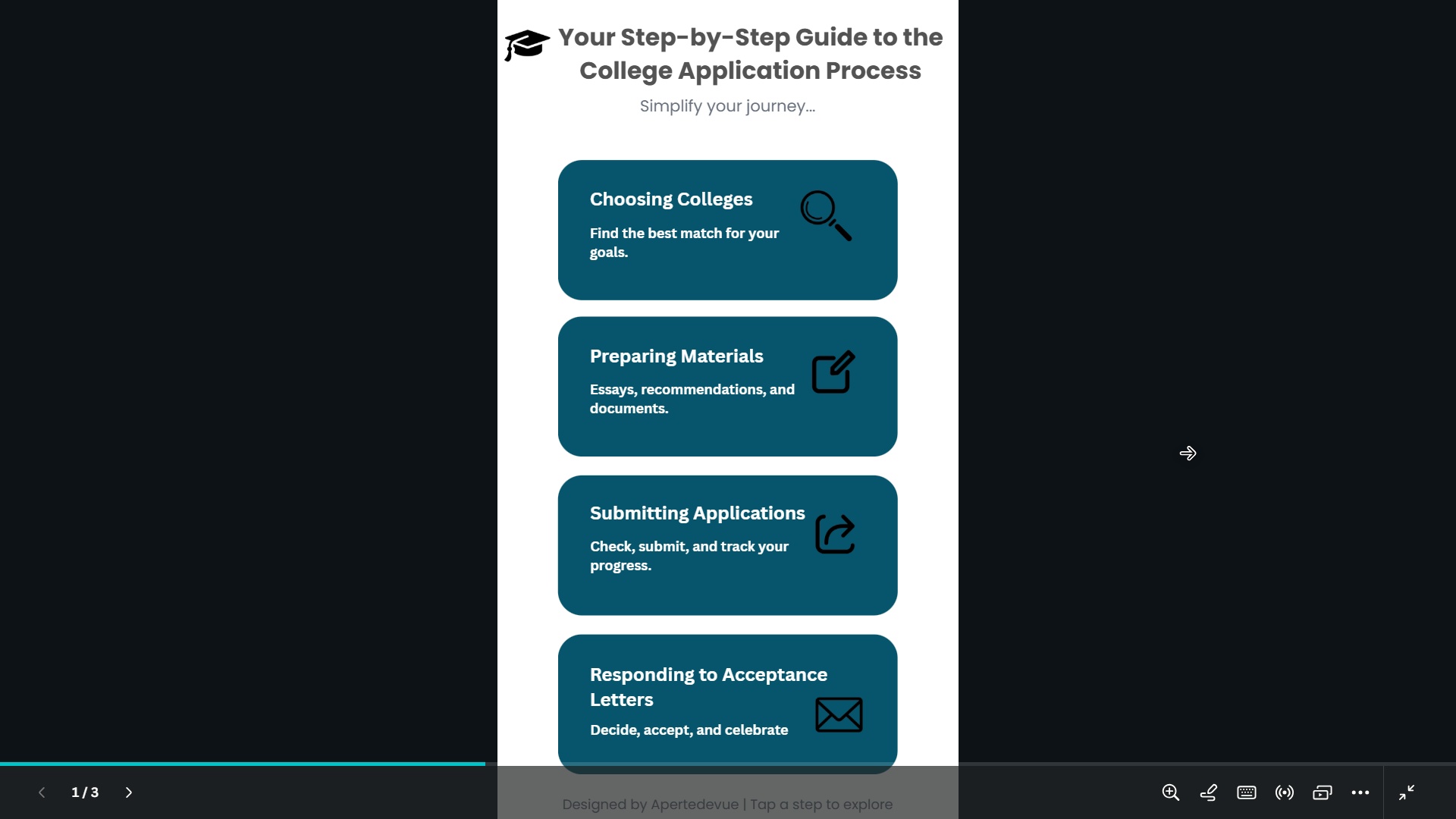 
key(ArrowLeft)
 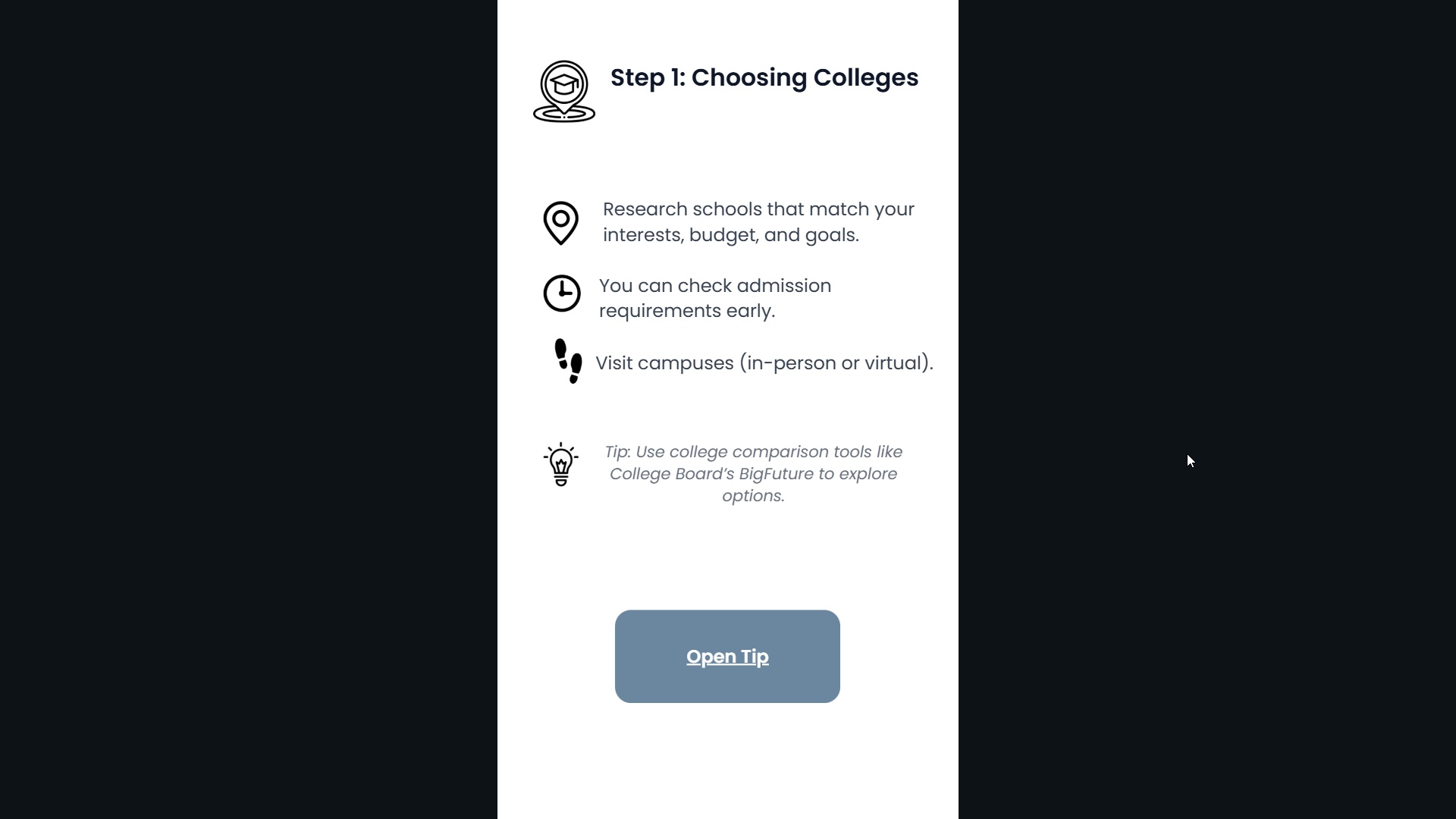 
key(ArrowRight)
 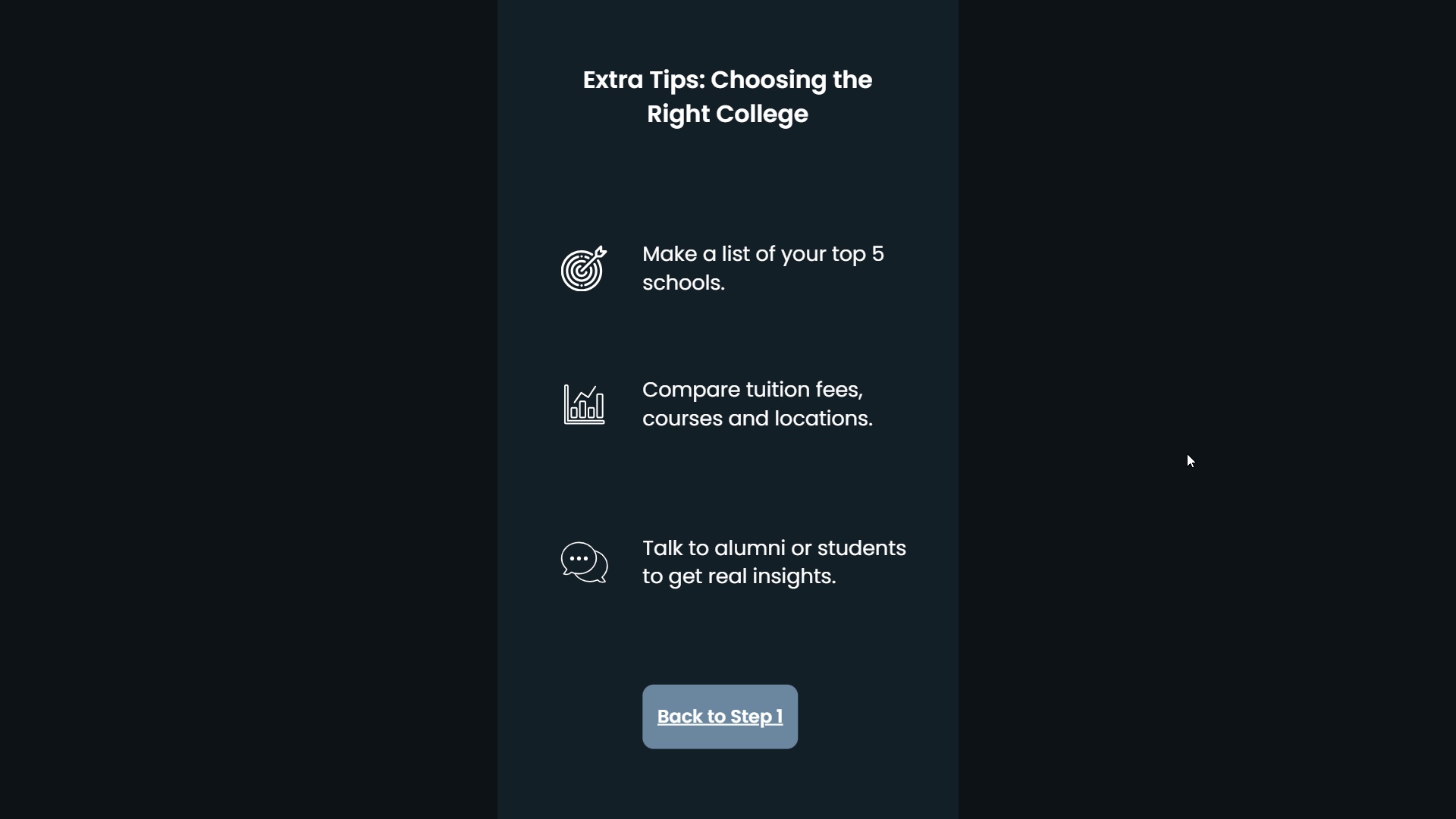 
key(ArrowRight)
 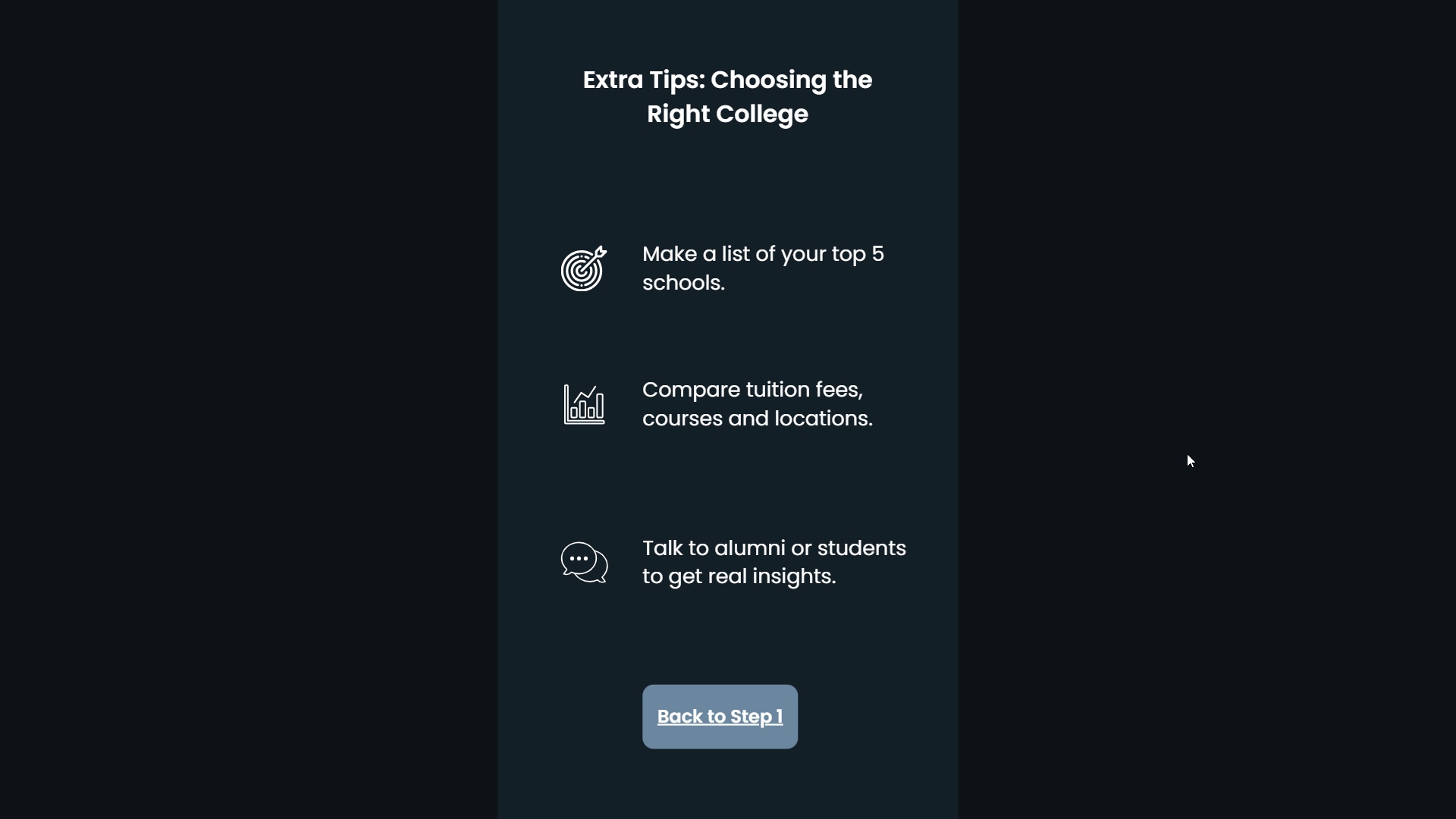 
key(ArrowLeft)
 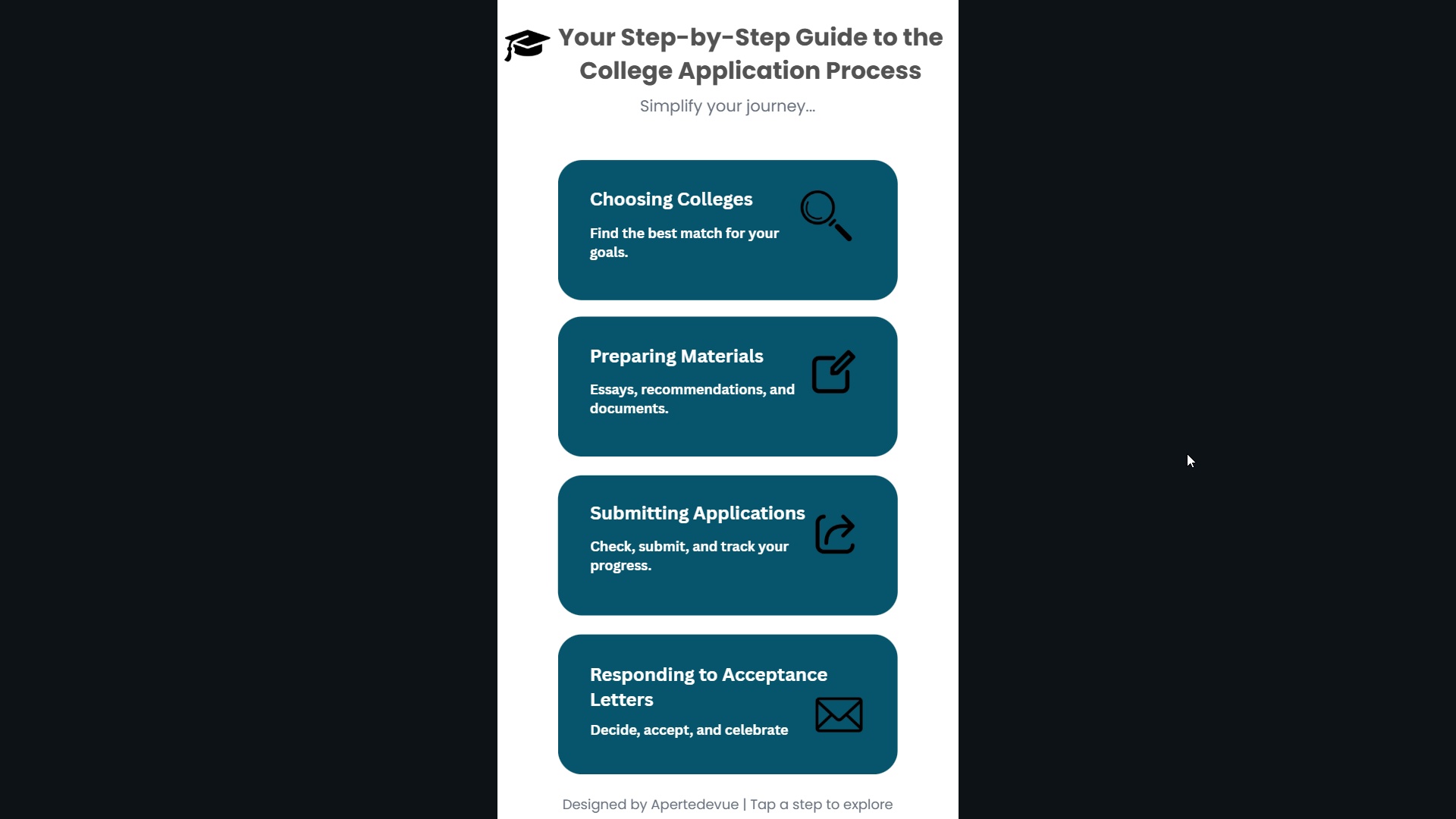 
key(ArrowLeft)
 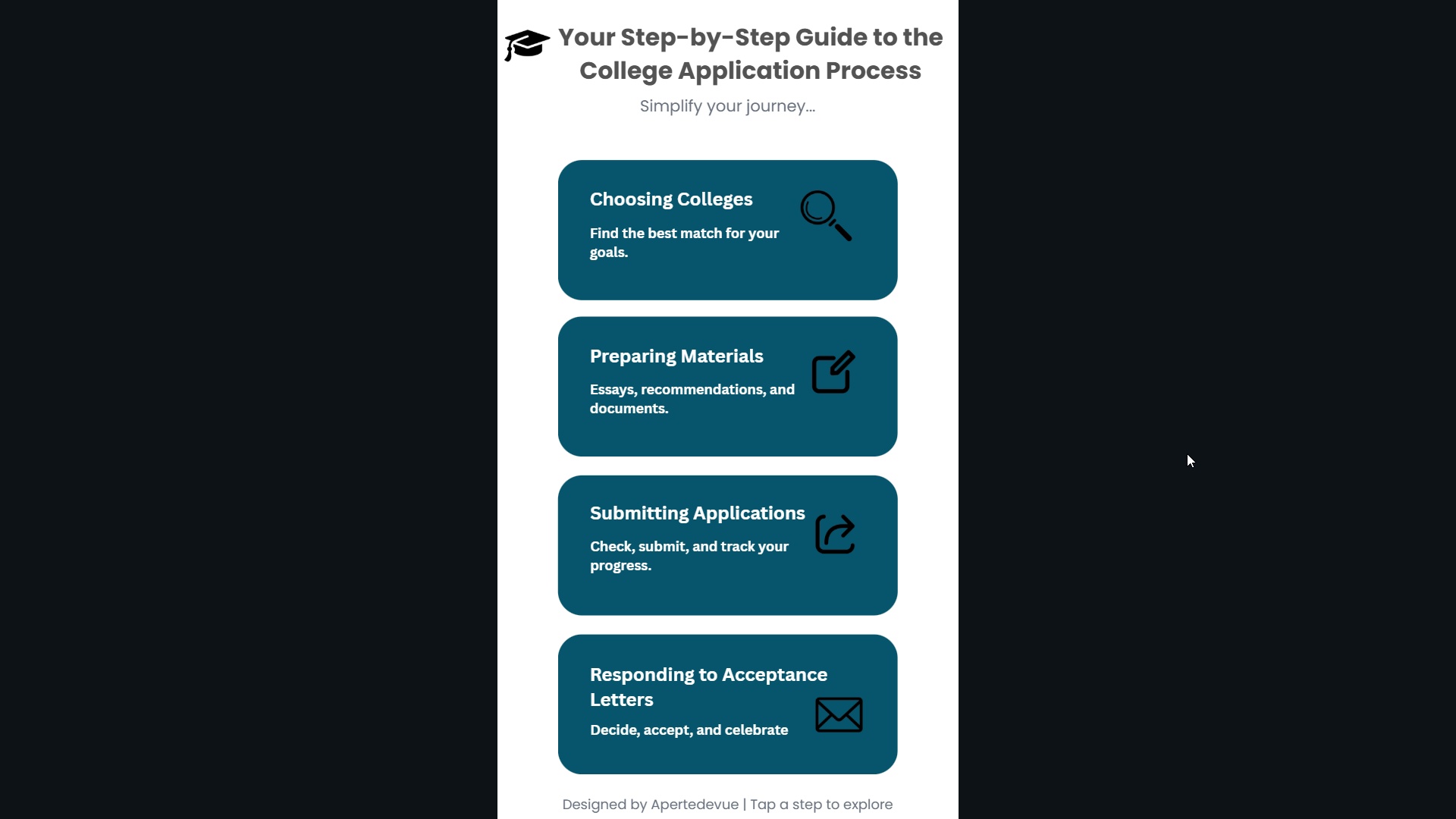 
key(ArrowRight)
 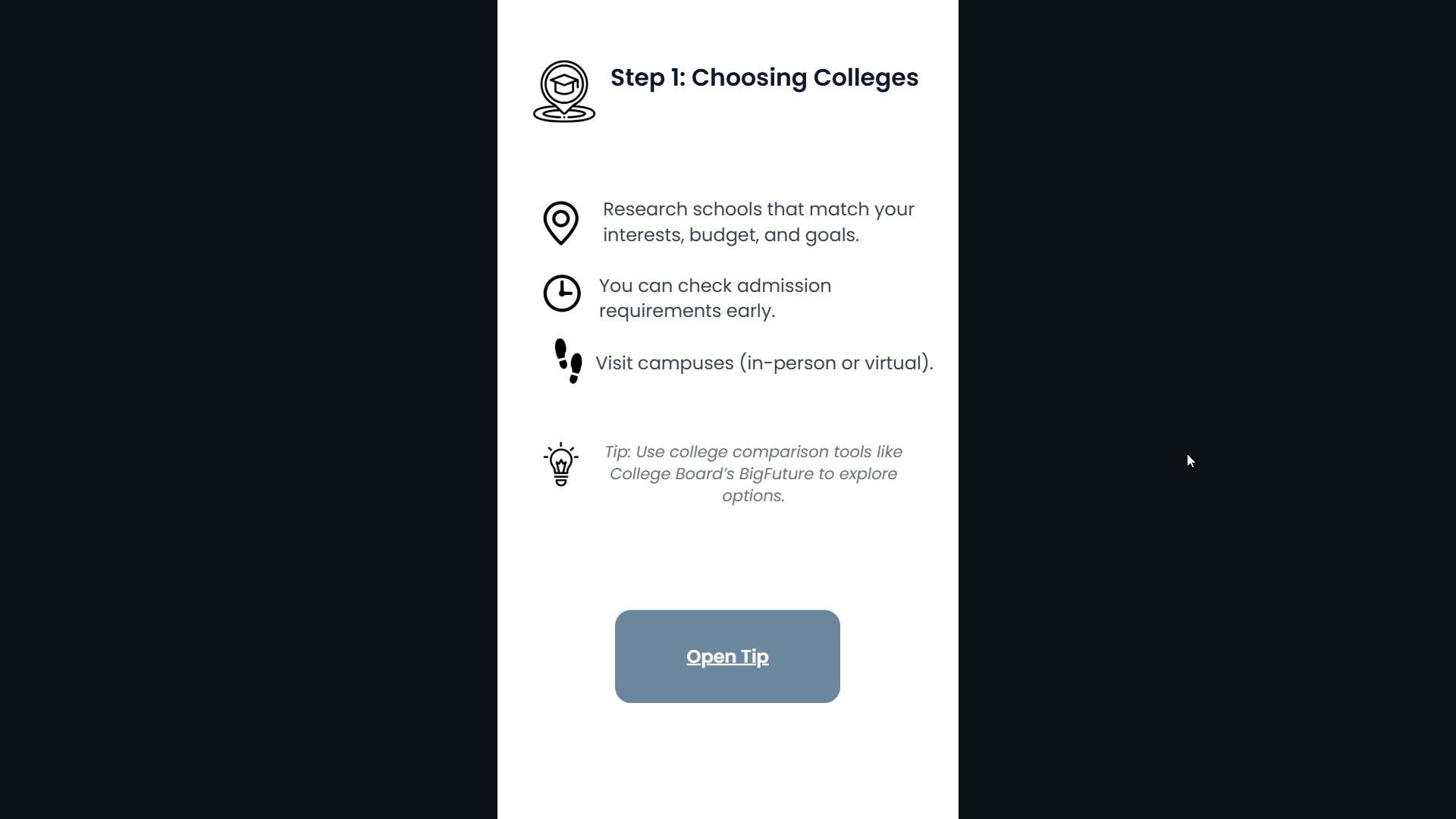 
key(ArrowLeft)
 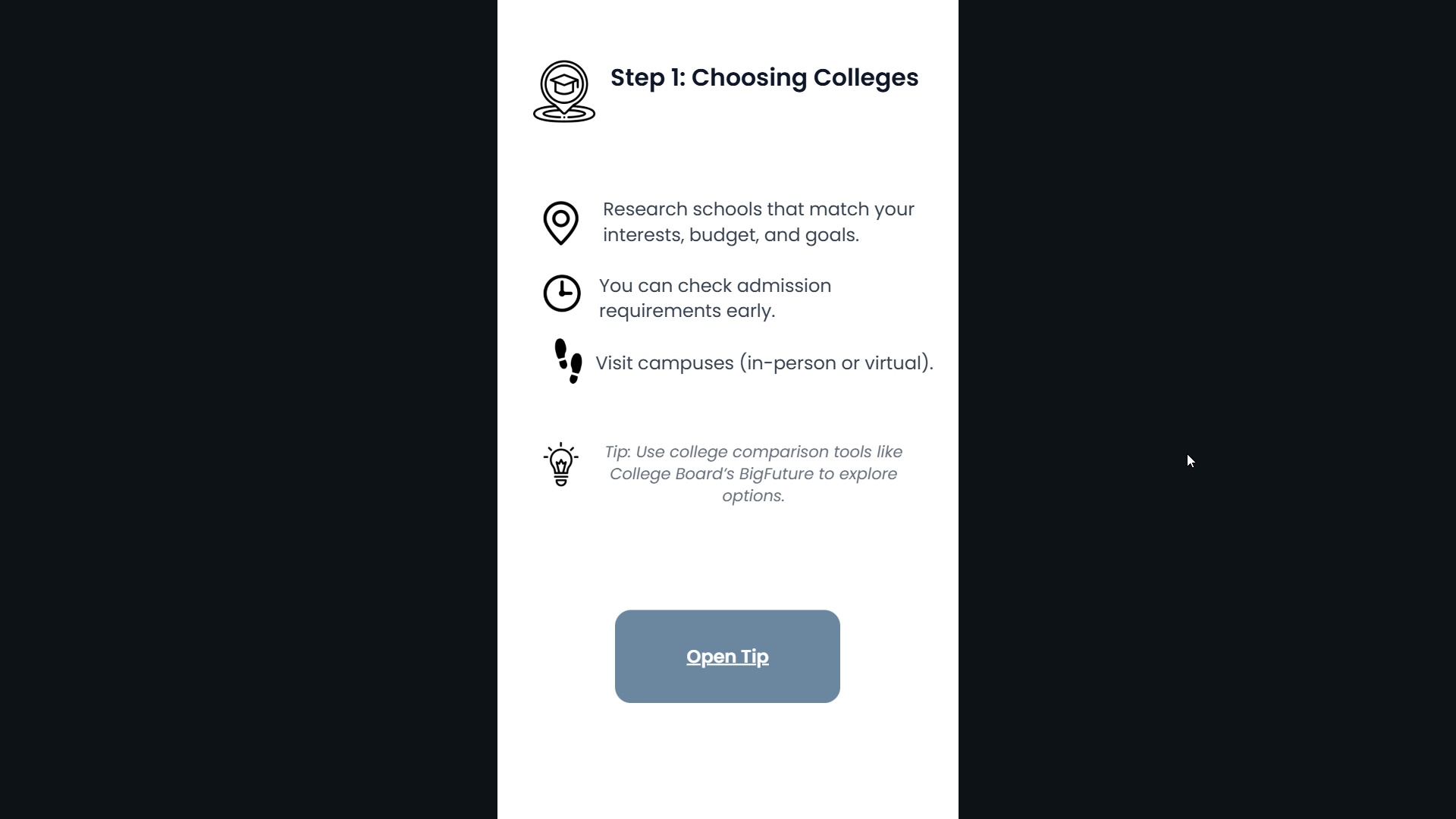 
key(ArrowRight)
 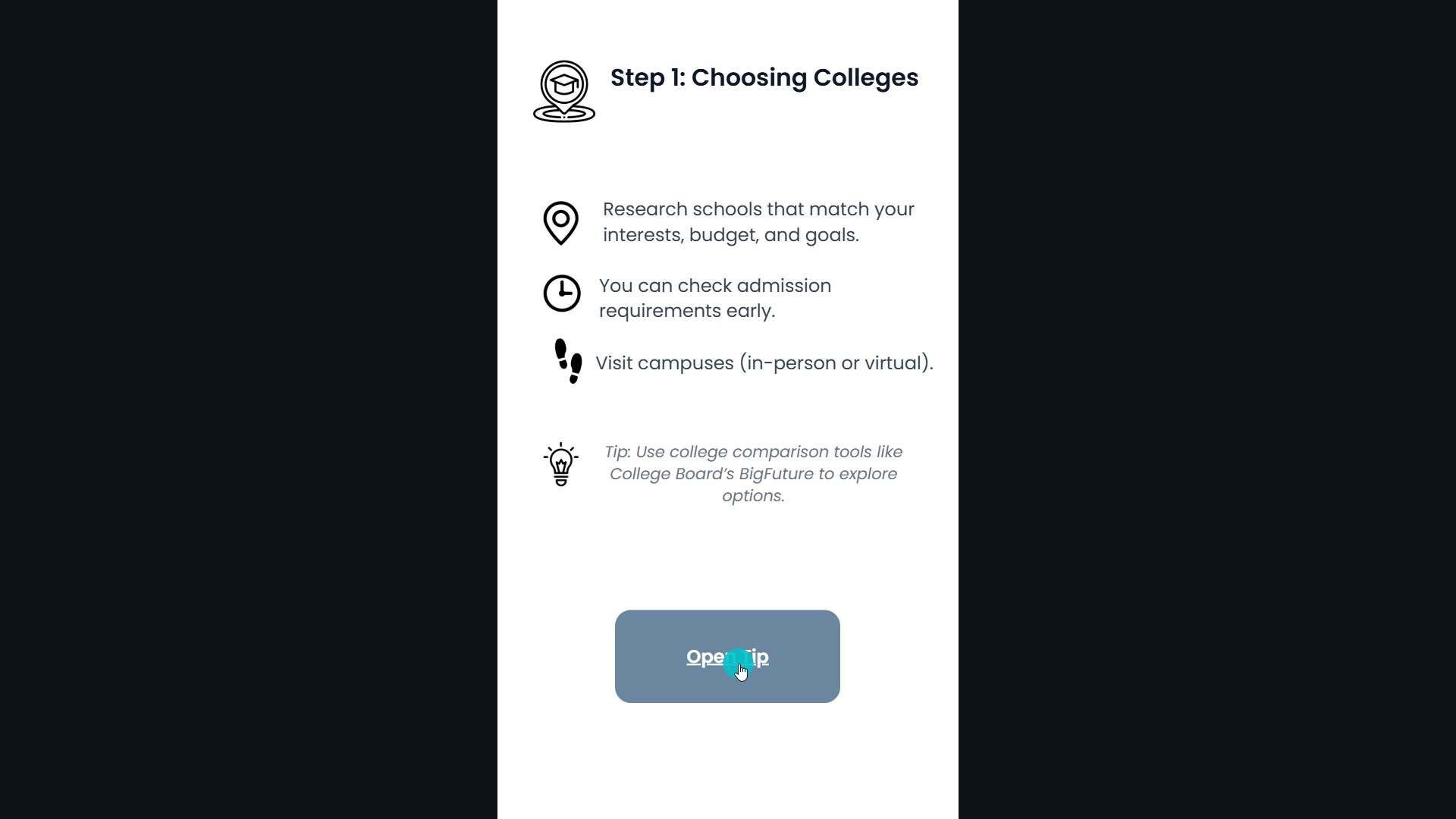 
left_click([737, 657])
 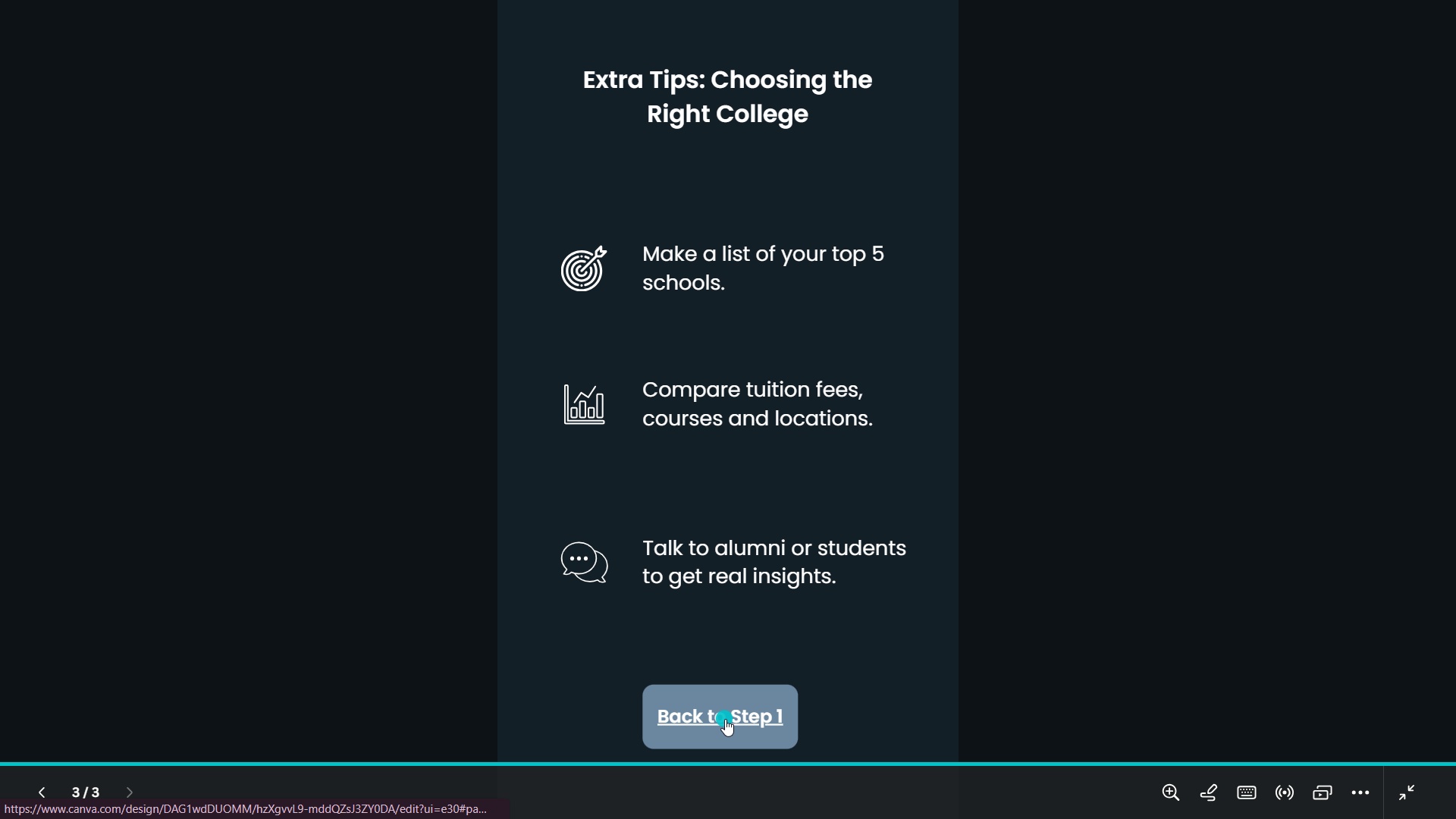 
left_click([725, 719])
 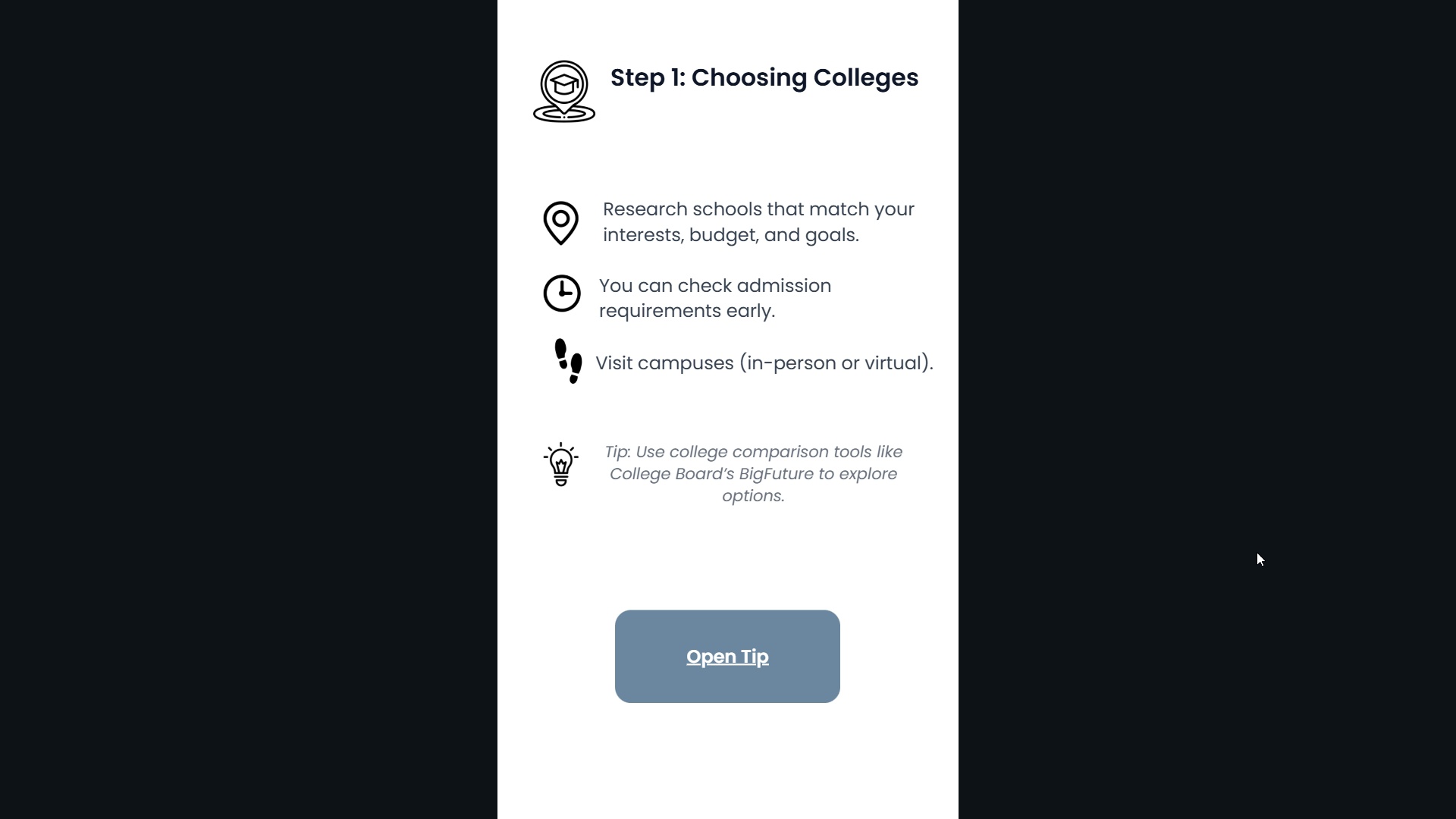 
wait(12.62)
 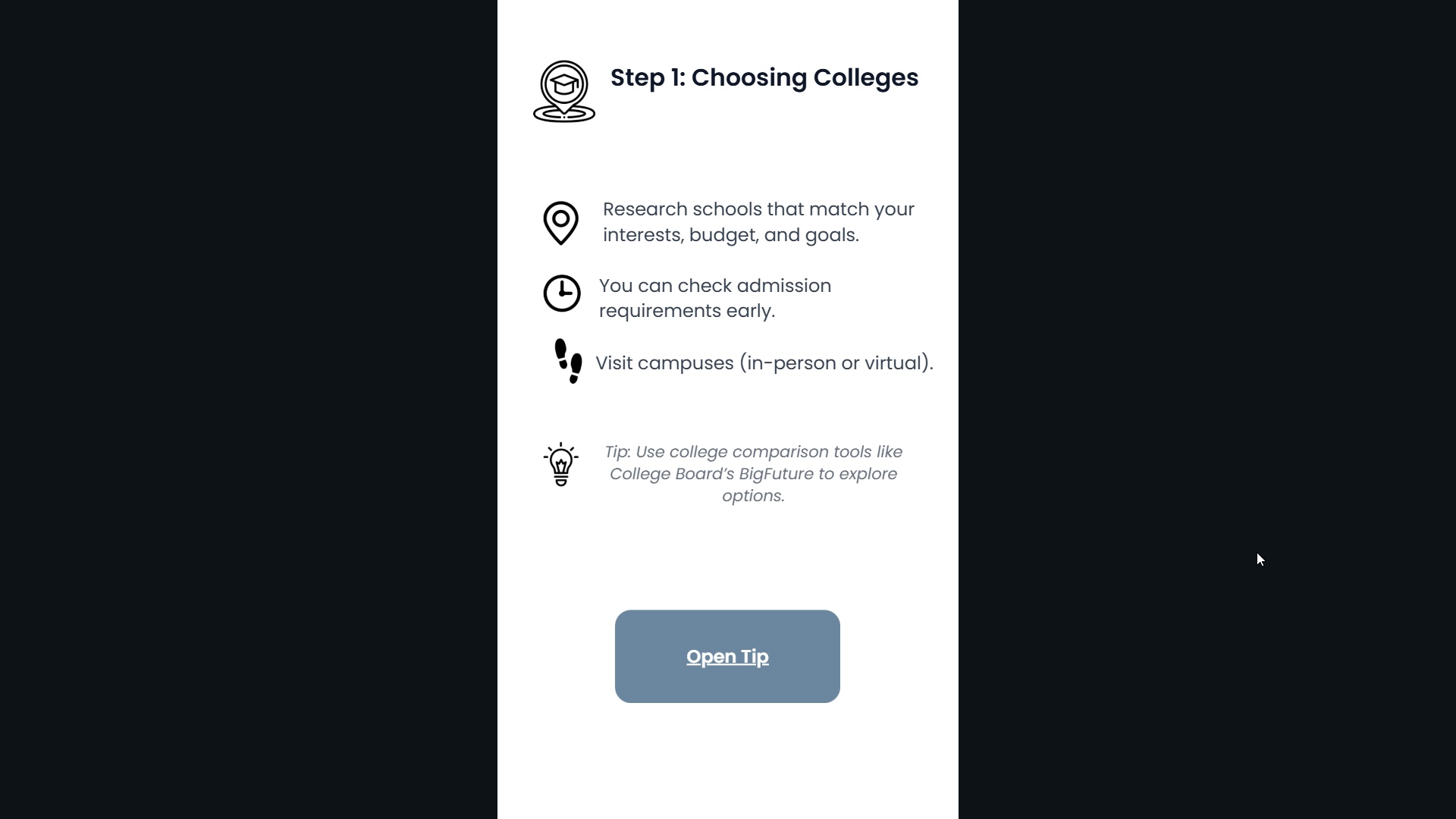 
key(ArrowLeft)
 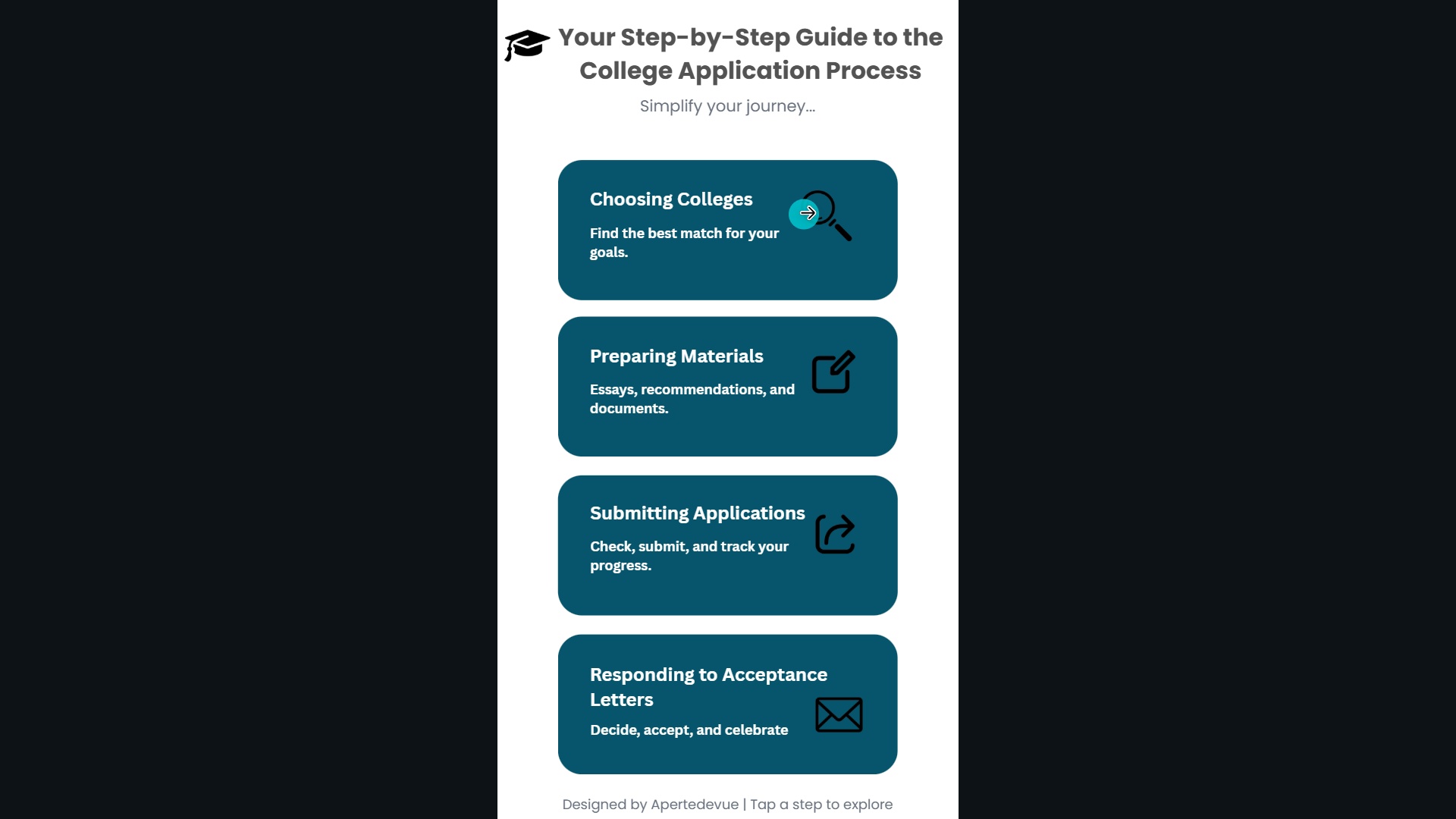 
wait(13.43)
 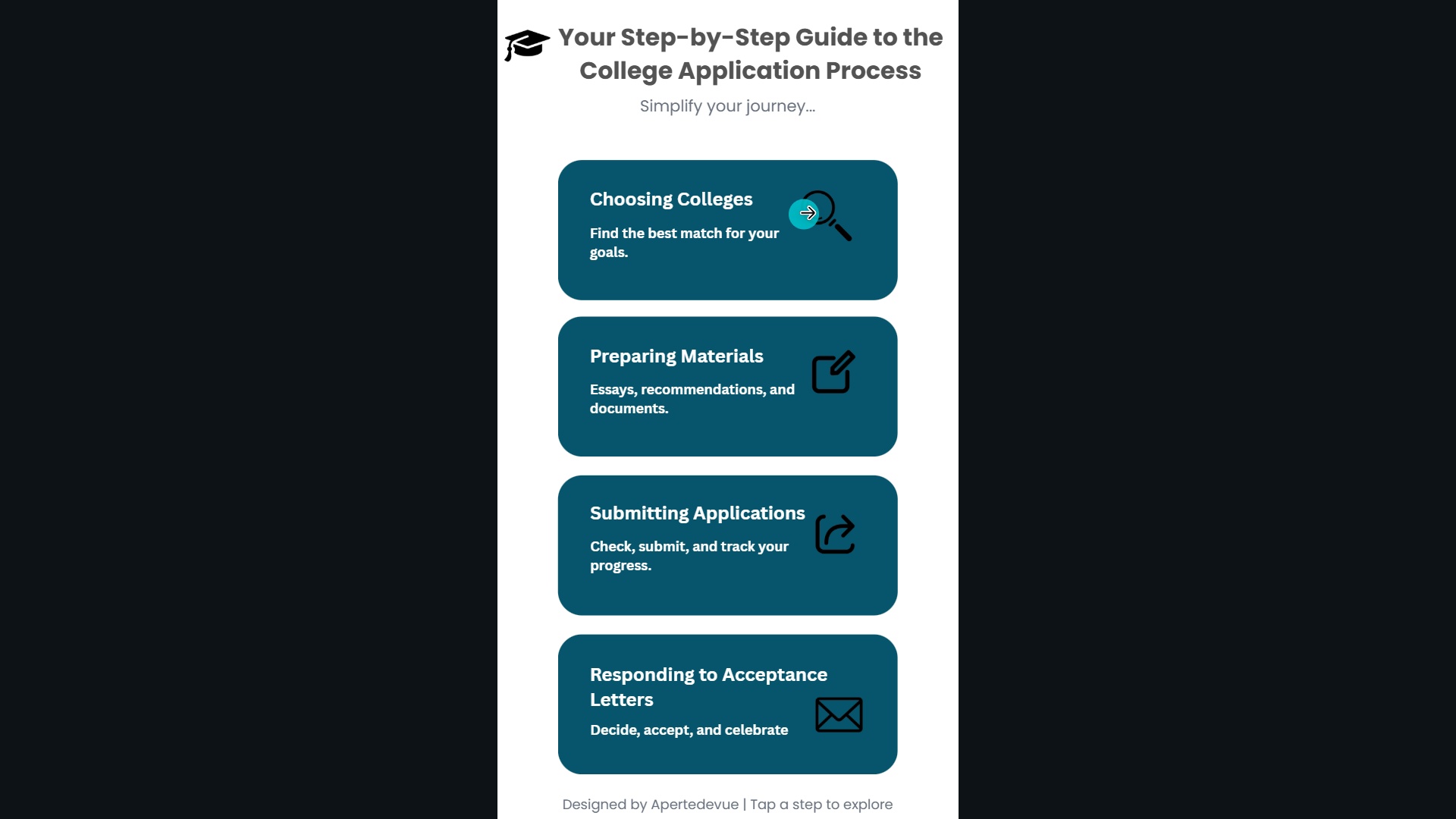 
key(ArrowRight)
 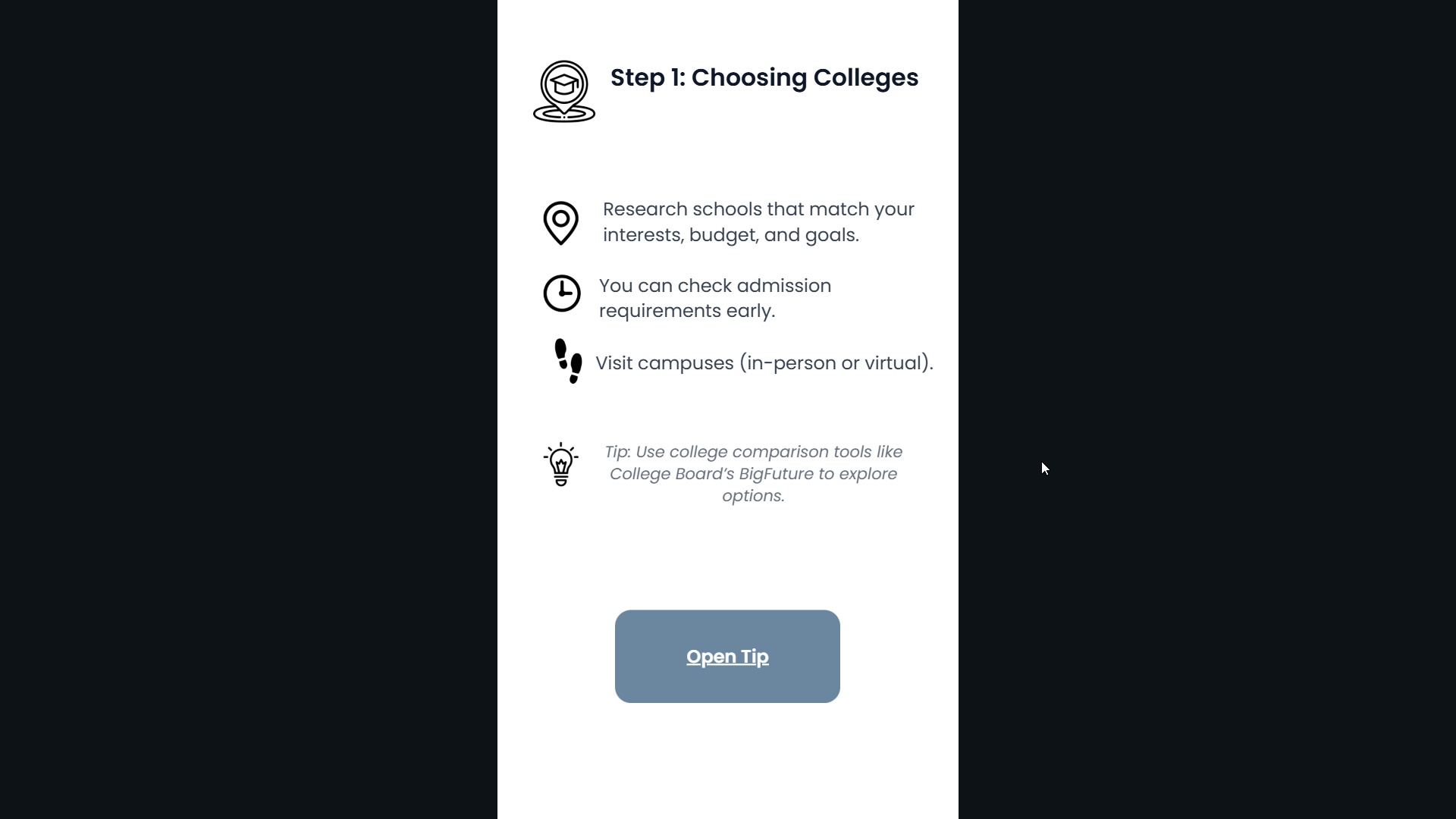 
wait(8.45)
 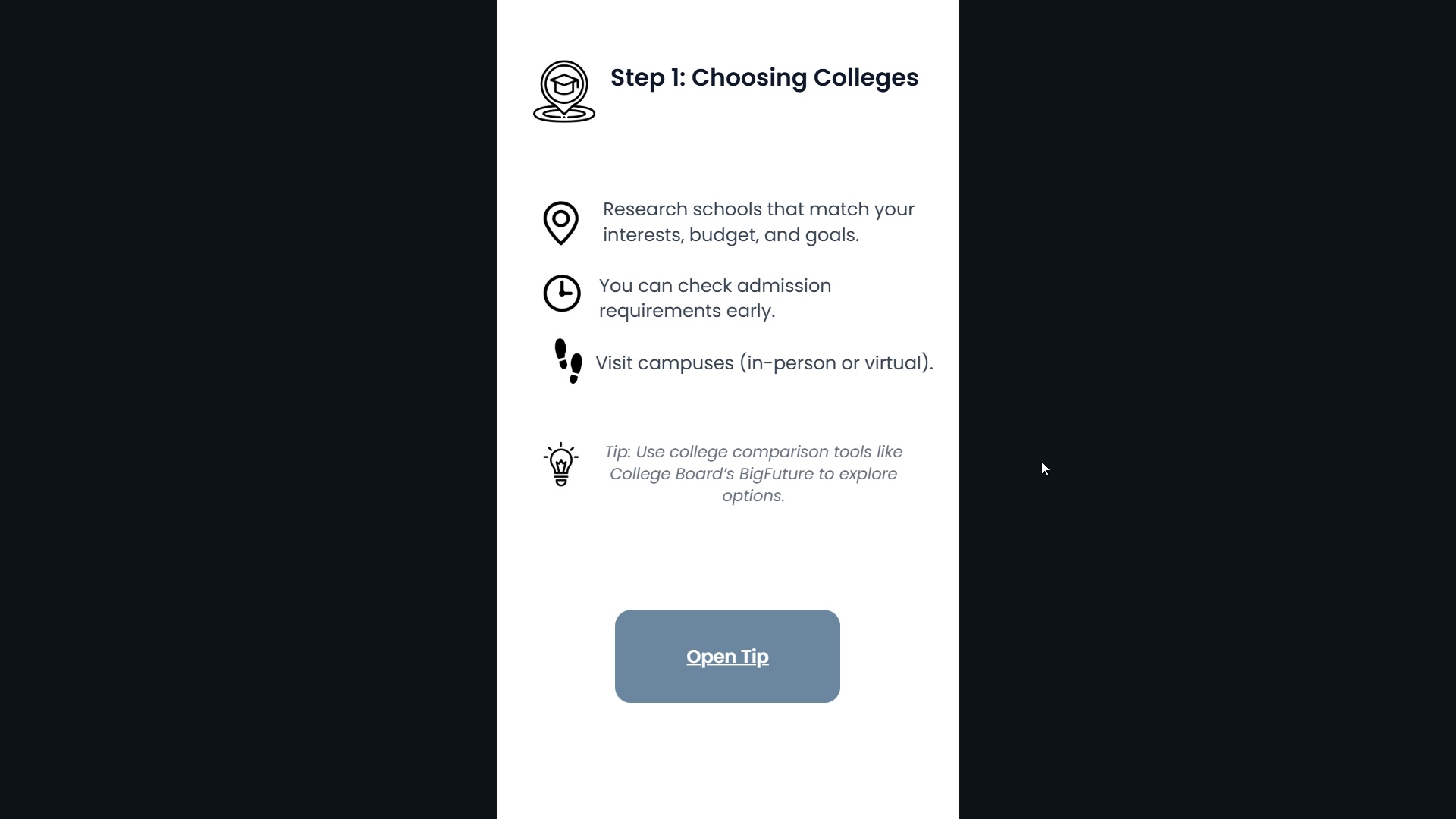 
key(ArrowLeft)
 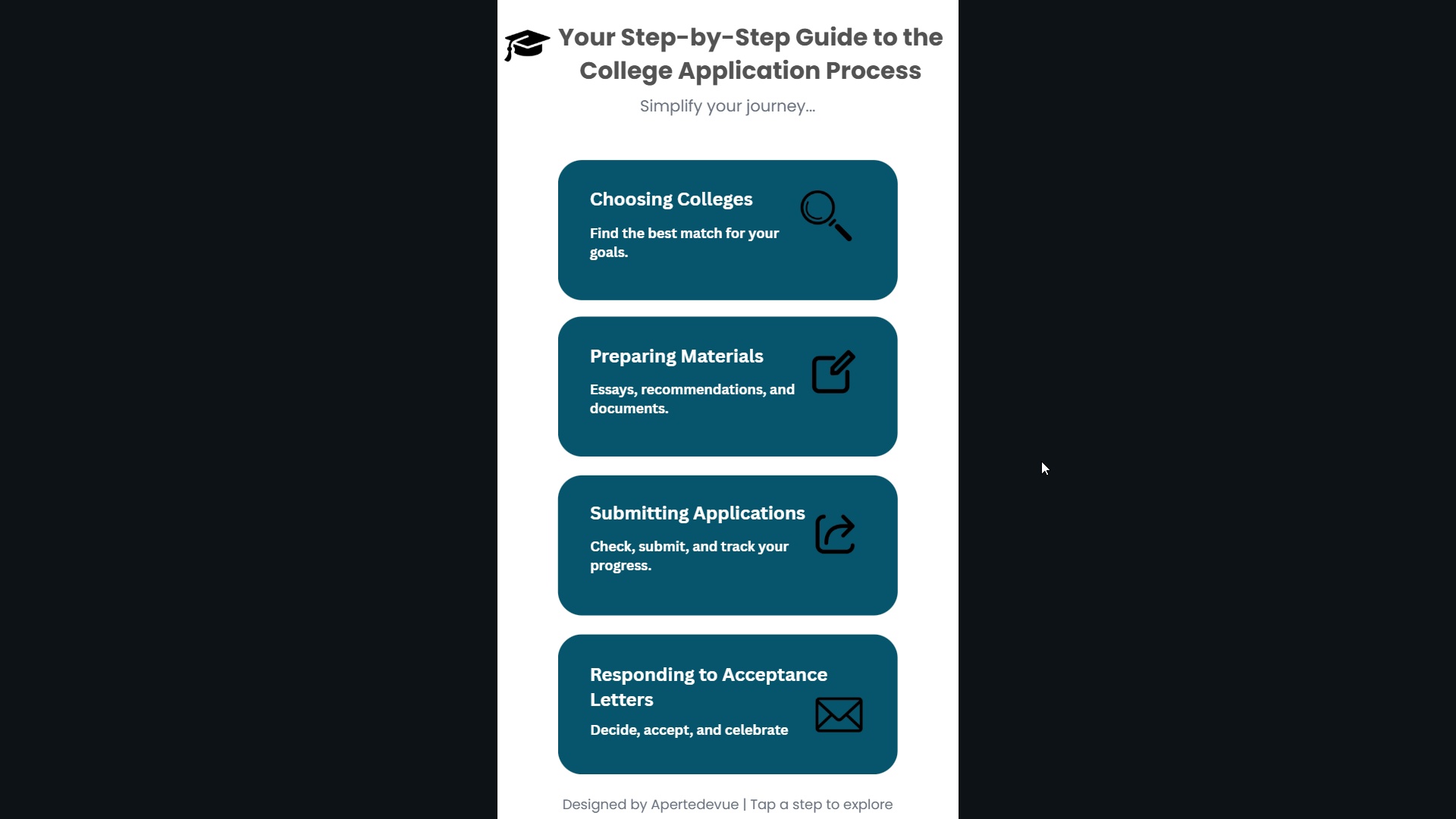 
wait(6.59)
 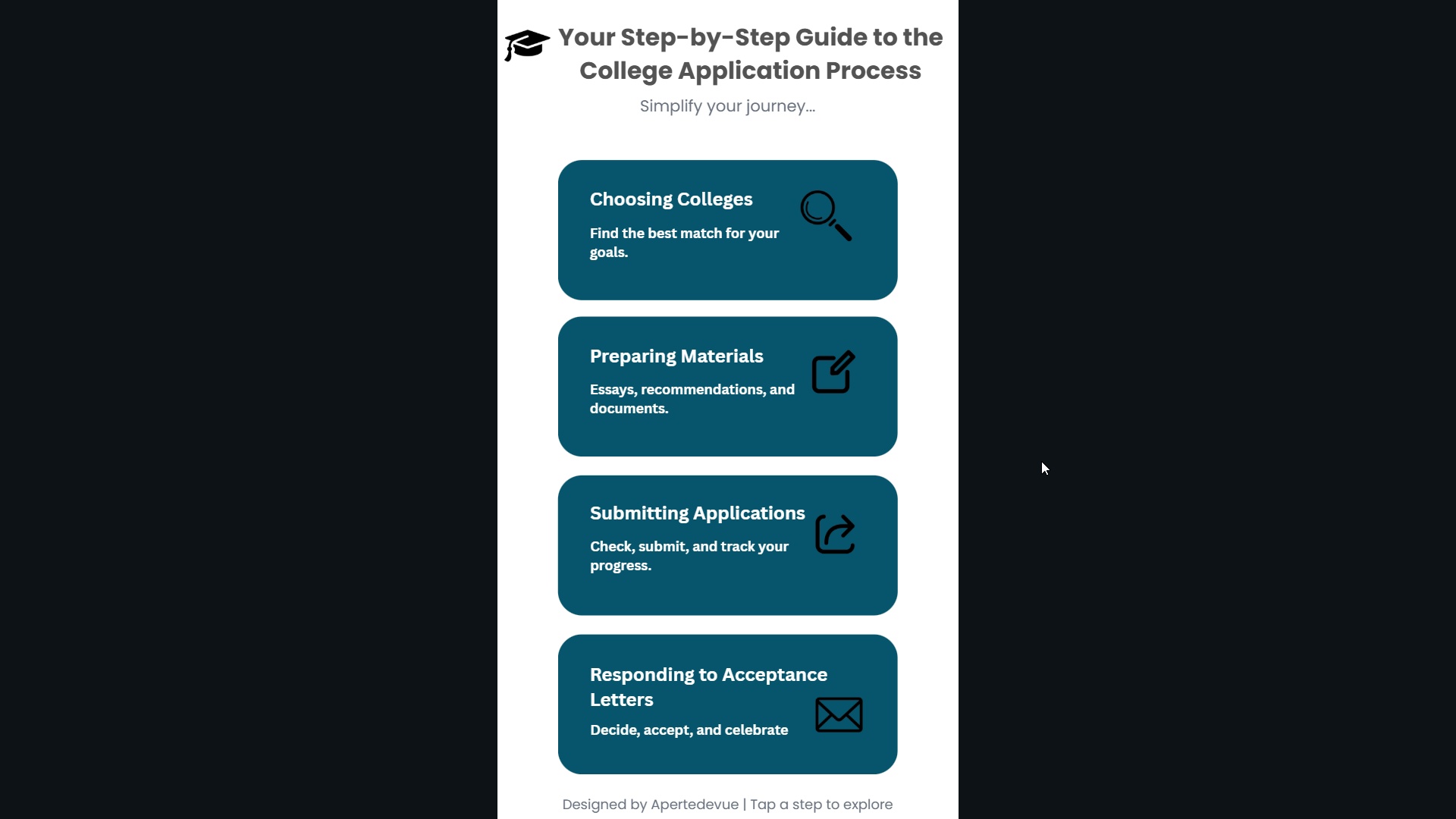 
key(ArrowRight)
 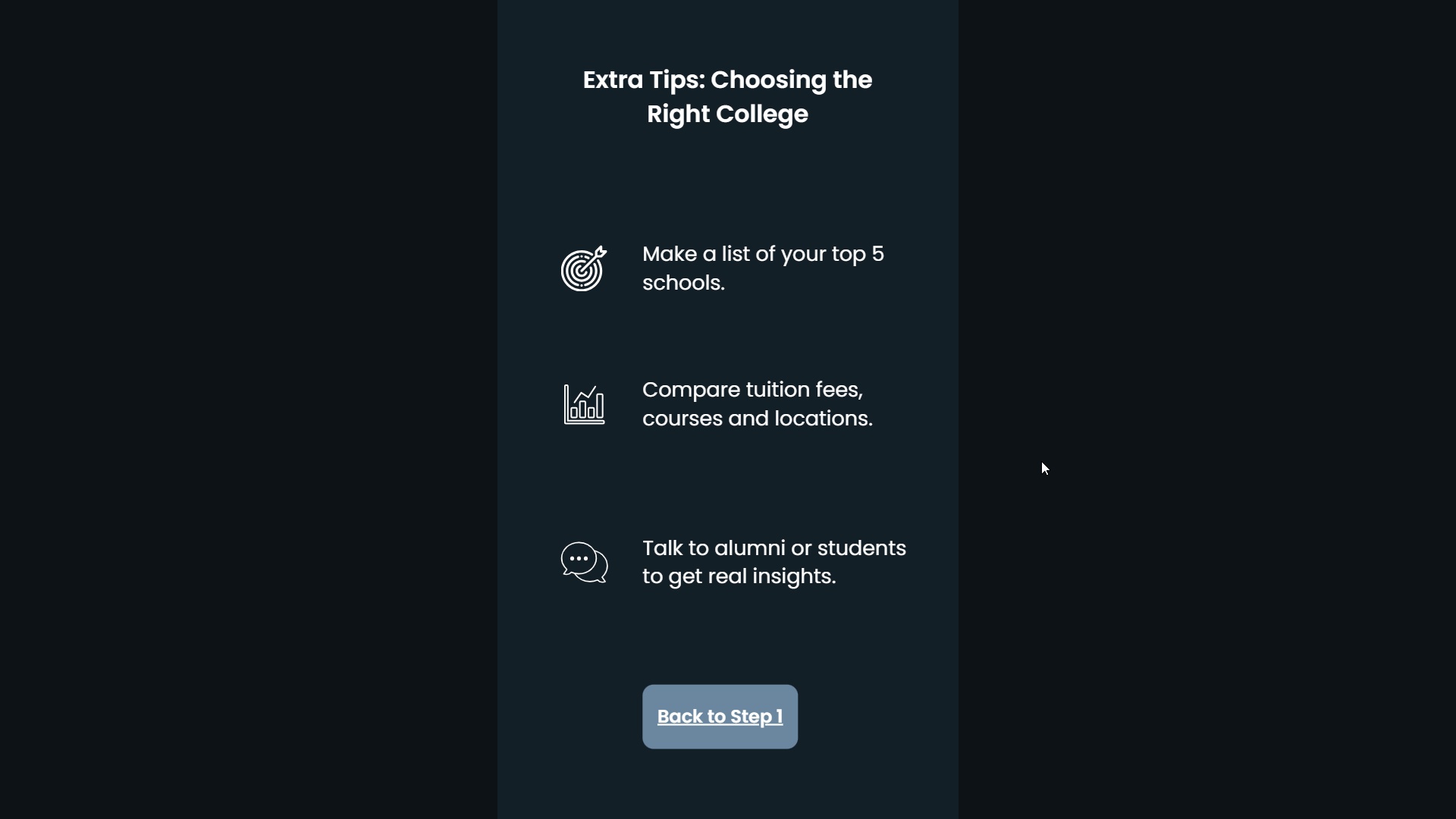 
key(ArrowRight)
 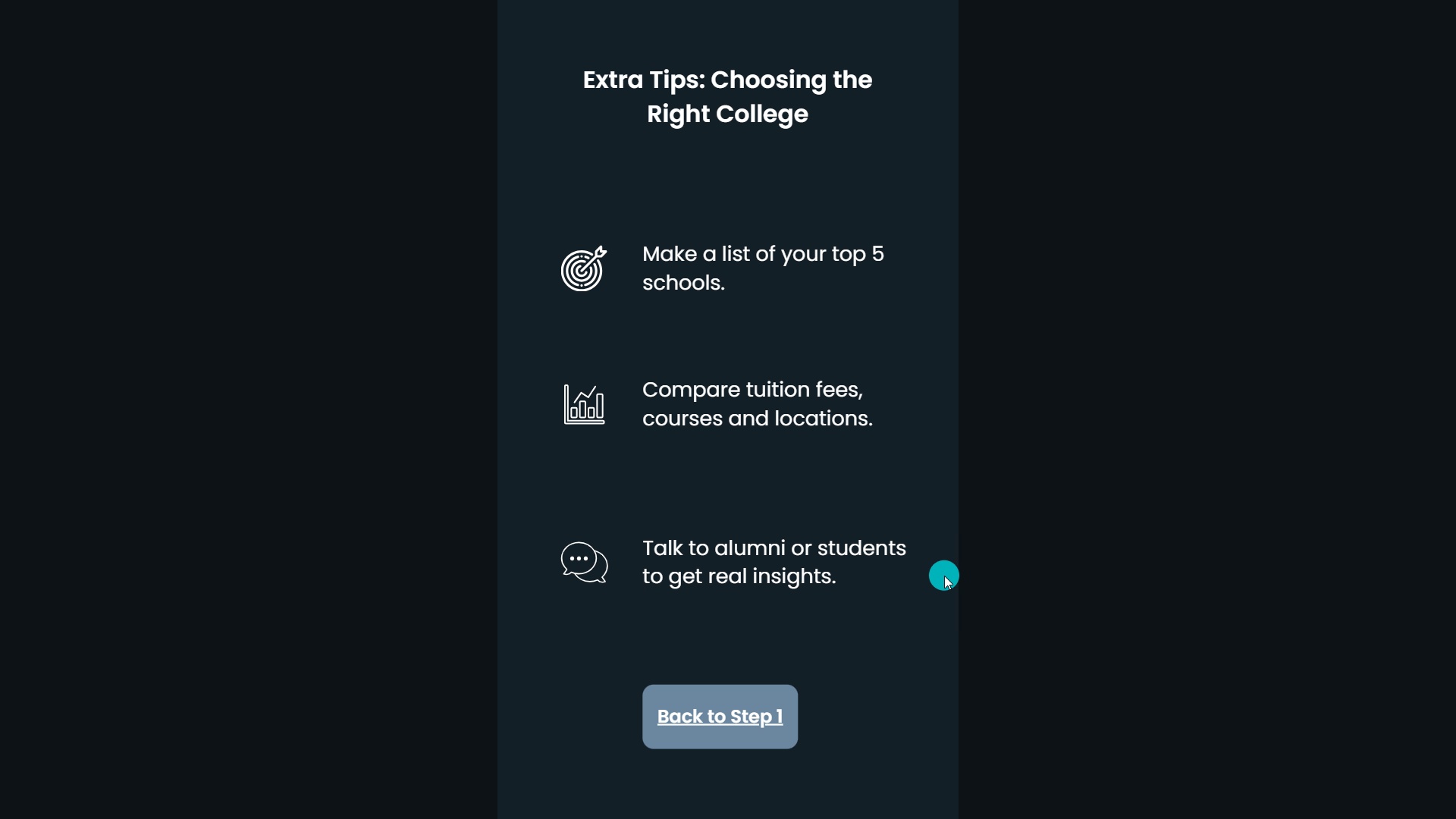 
left_click([1072, 531])
 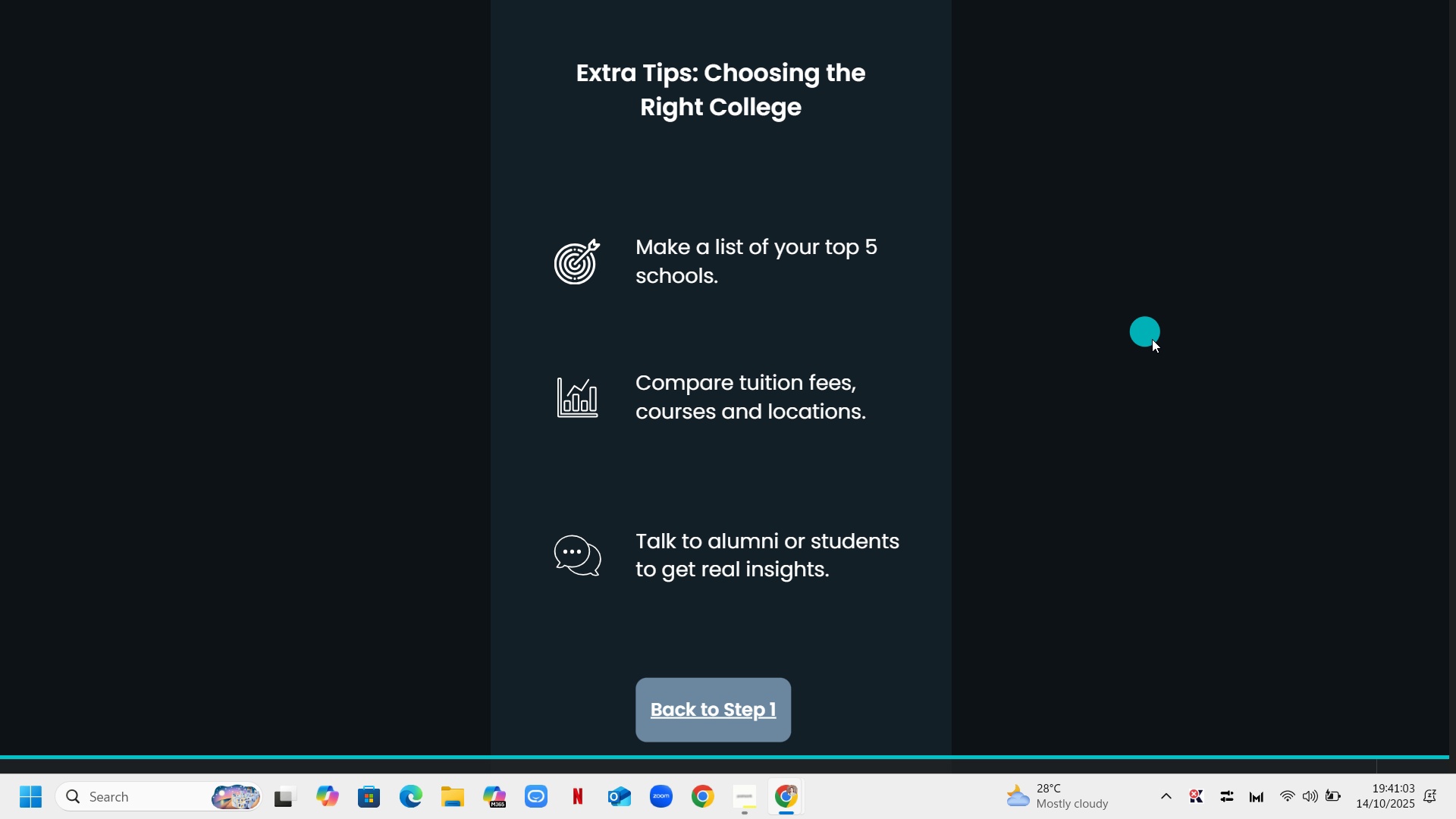 
key(Escape)
 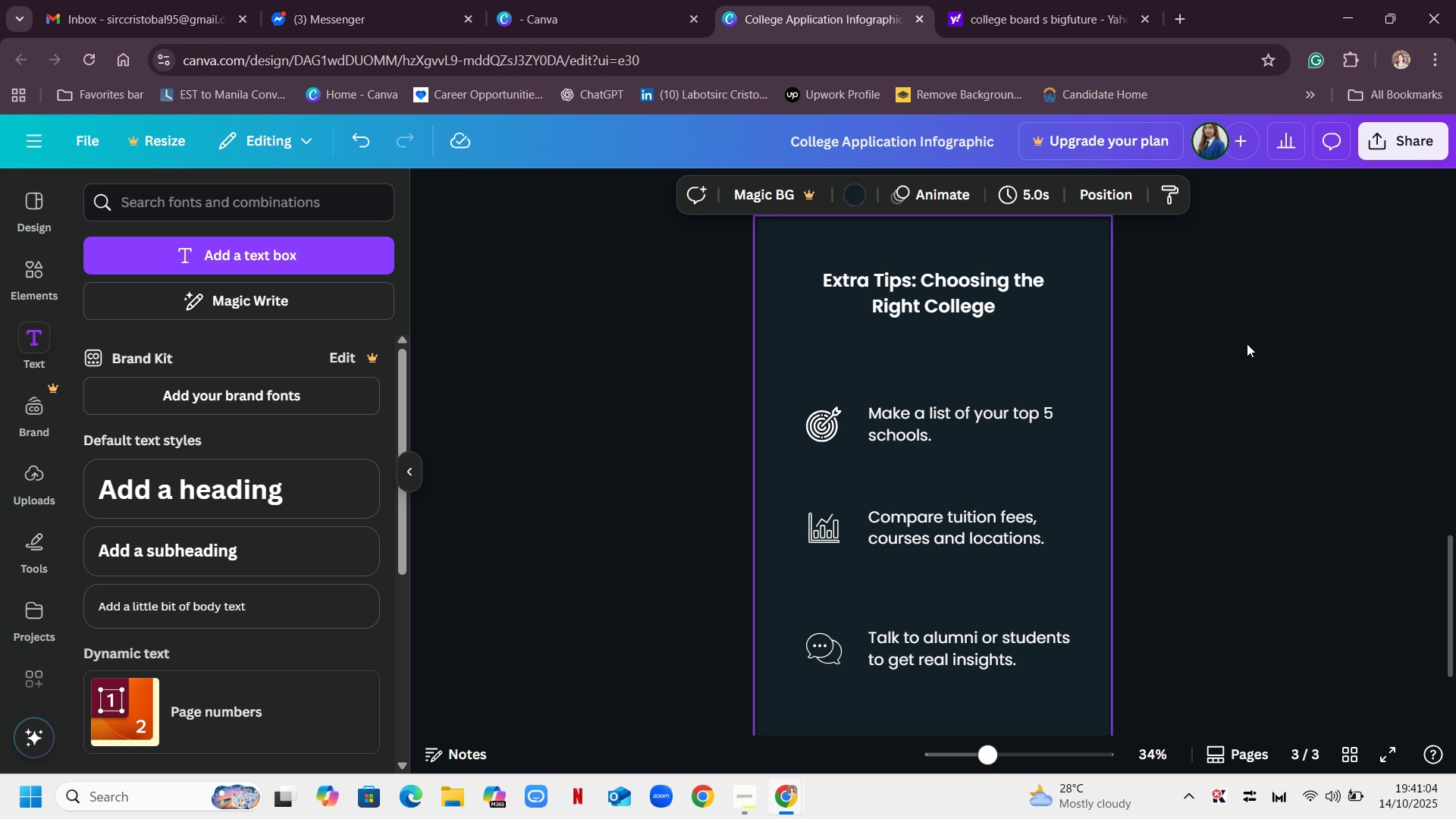 
scroll: coordinate [1232, 366], scroll_direction: down, amount: 6.0
 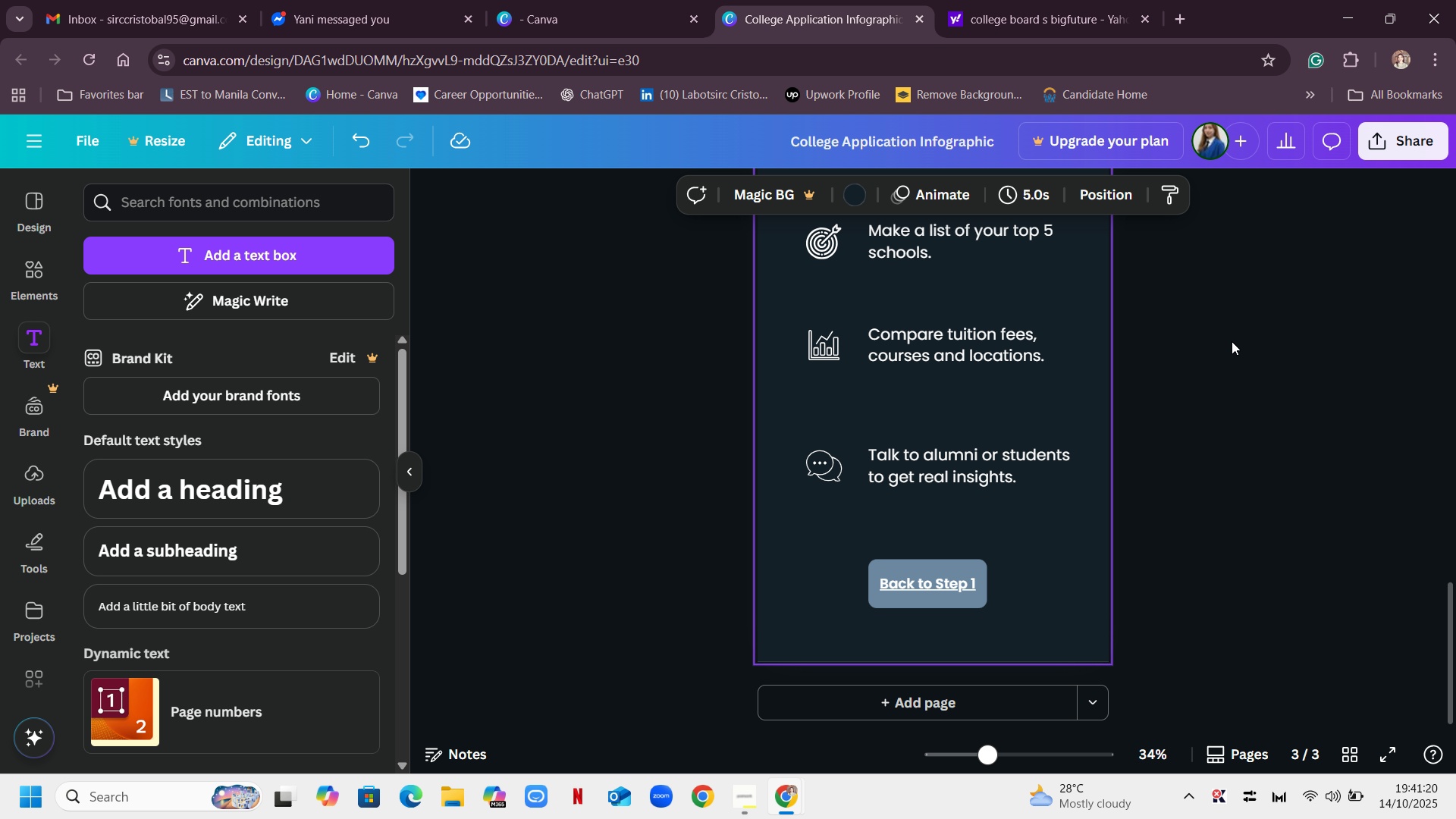 
wait(15.98)
 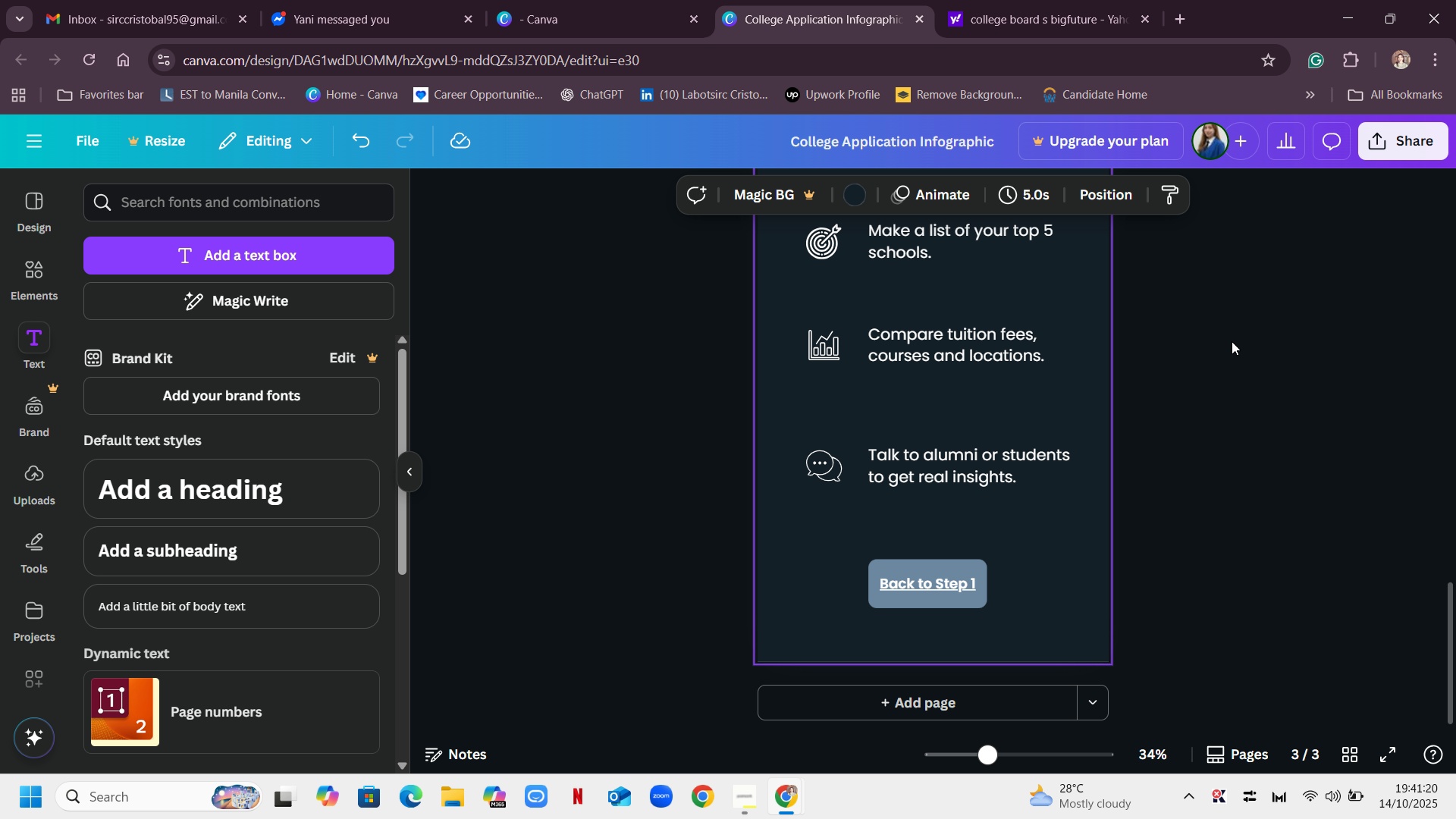 
left_click([746, 799])